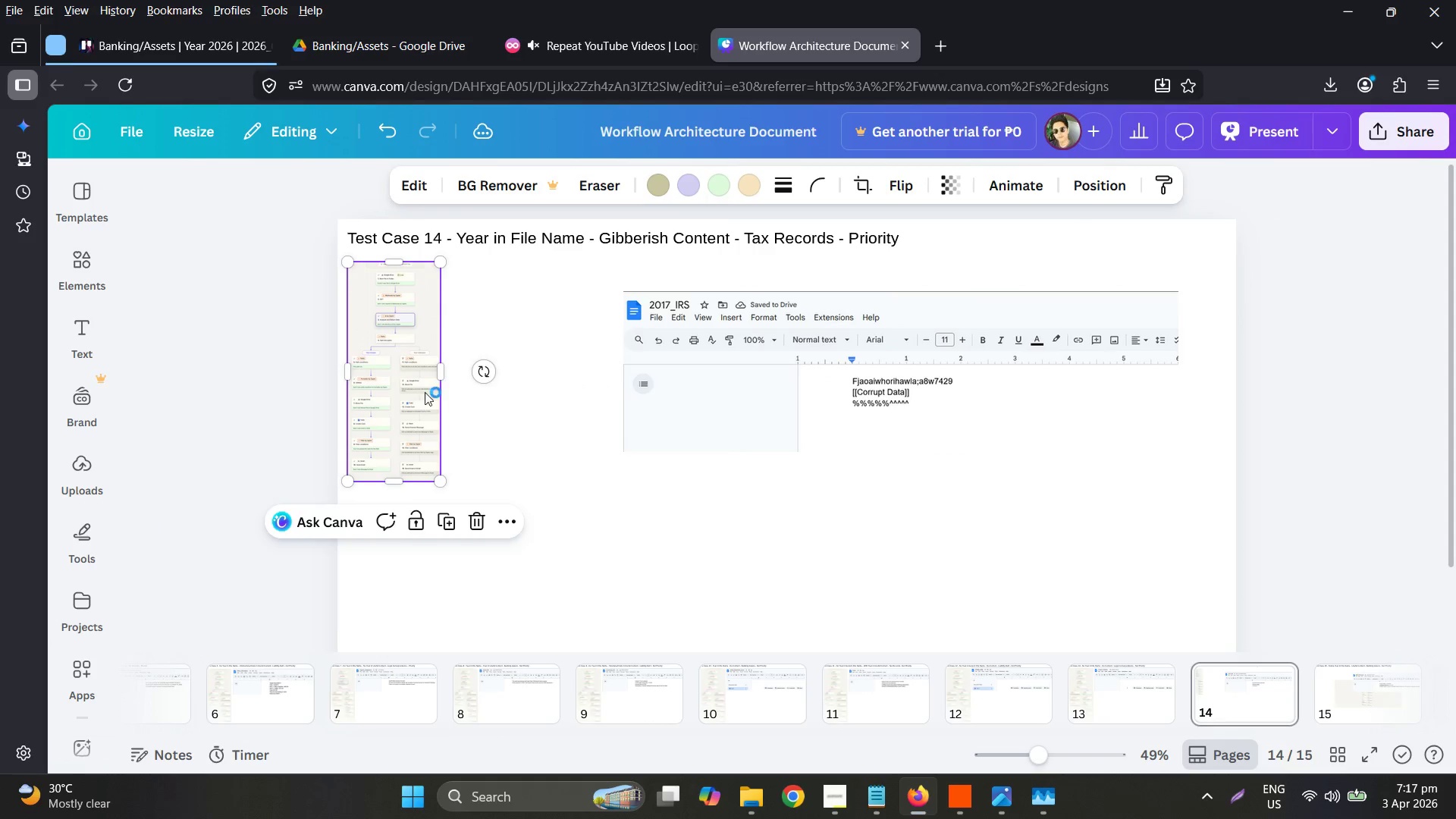 
scroll: coordinate [435, 400], scroll_direction: down, amount: 2.0
 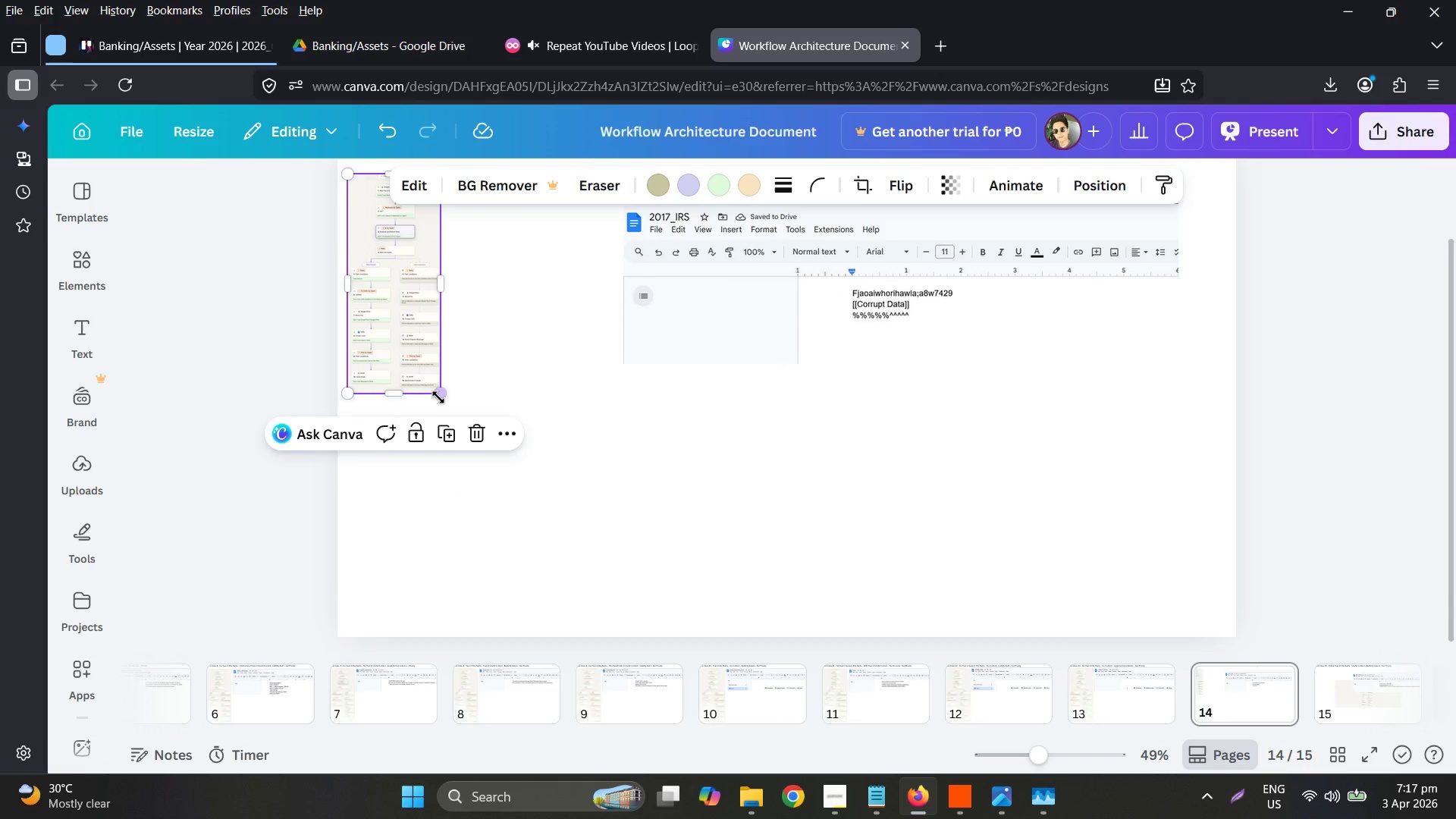 
left_click_drag(start_coordinate=[438, 396], to_coordinate=[603, 596])
 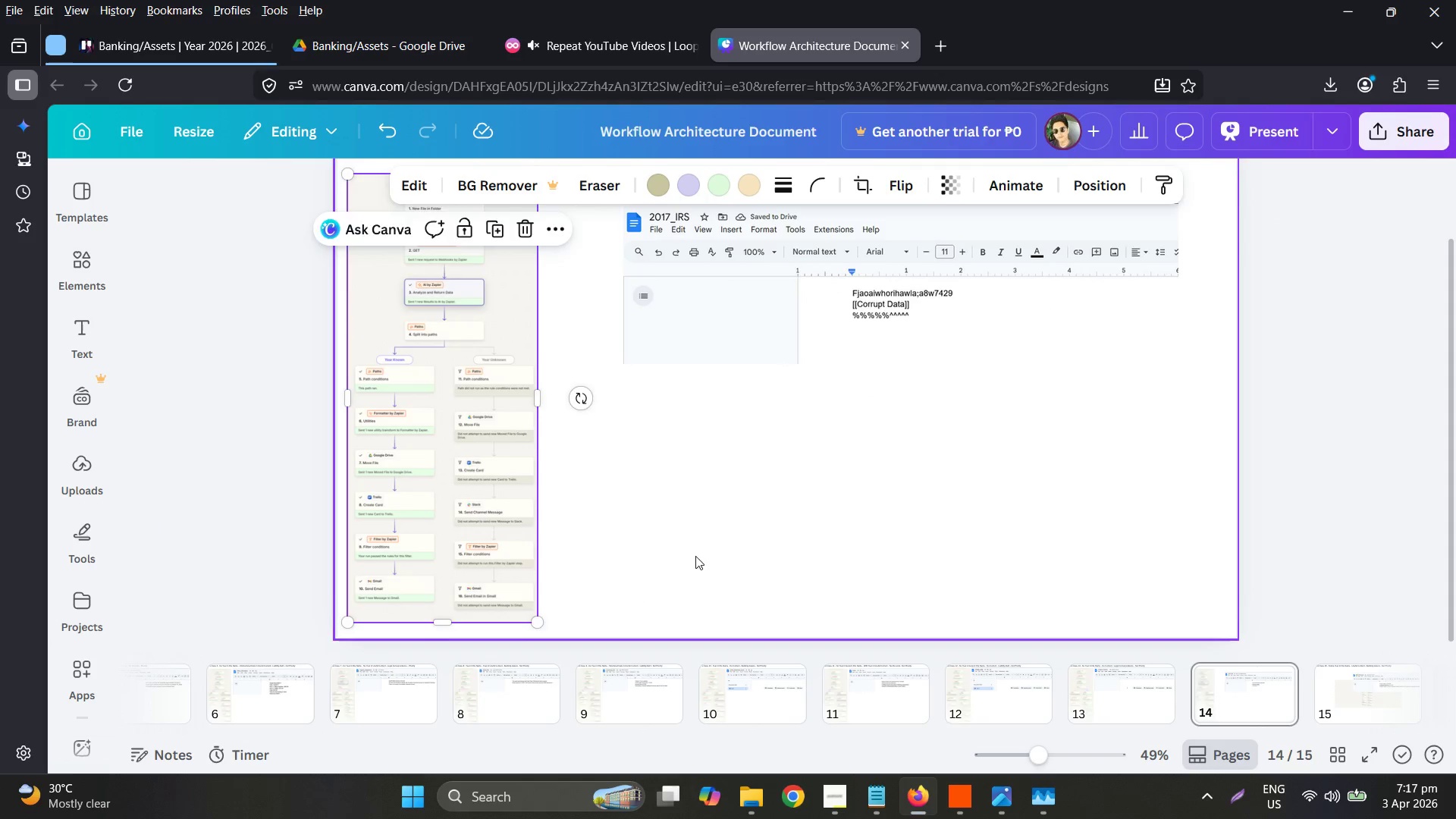 
left_click_drag(start_coordinate=[755, 424], to_coordinate=[677, 395])
 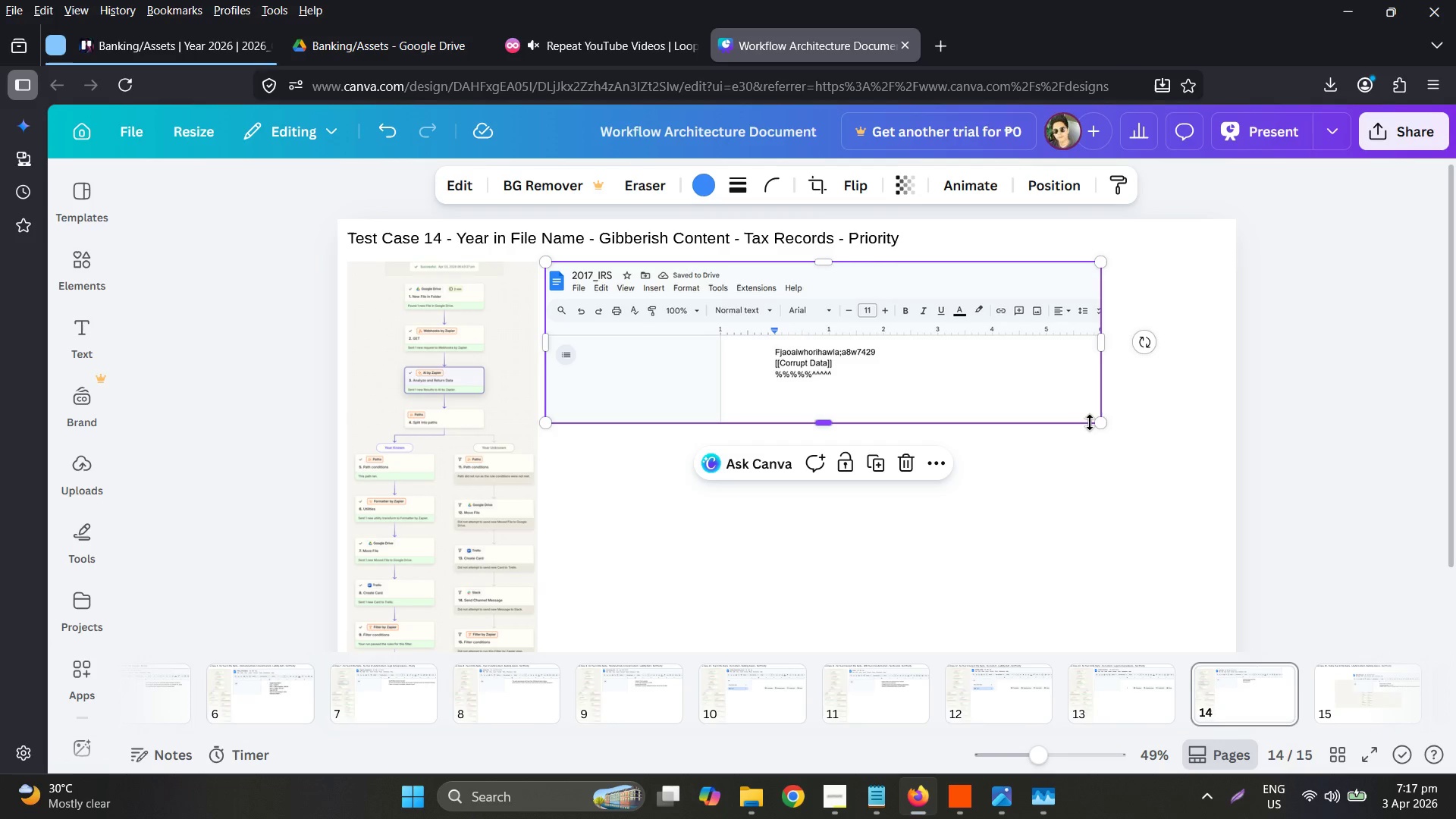 
scroll: coordinate [717, 530], scroll_direction: up, amount: 2.0
 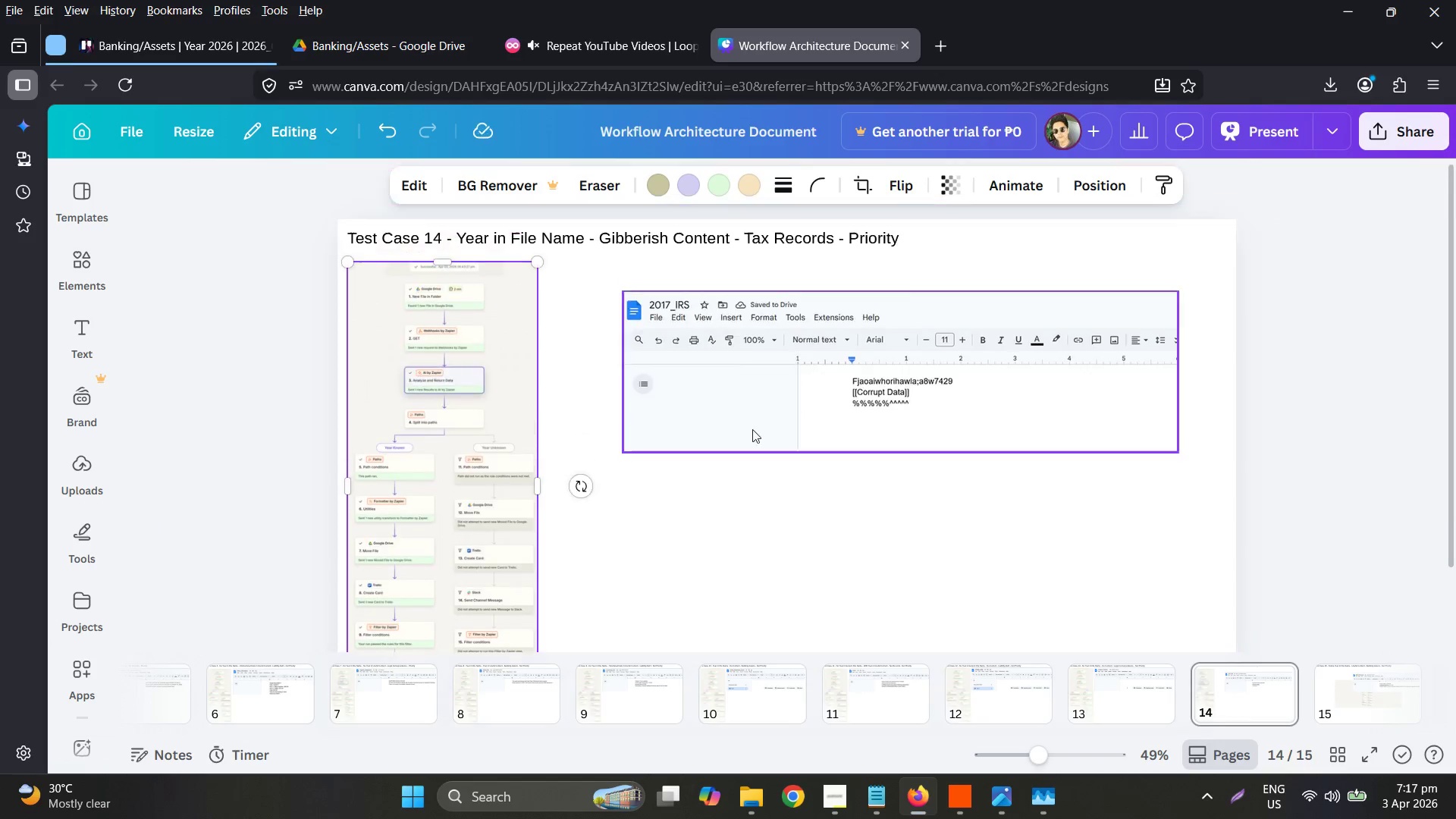 
left_click([1090, 422])
 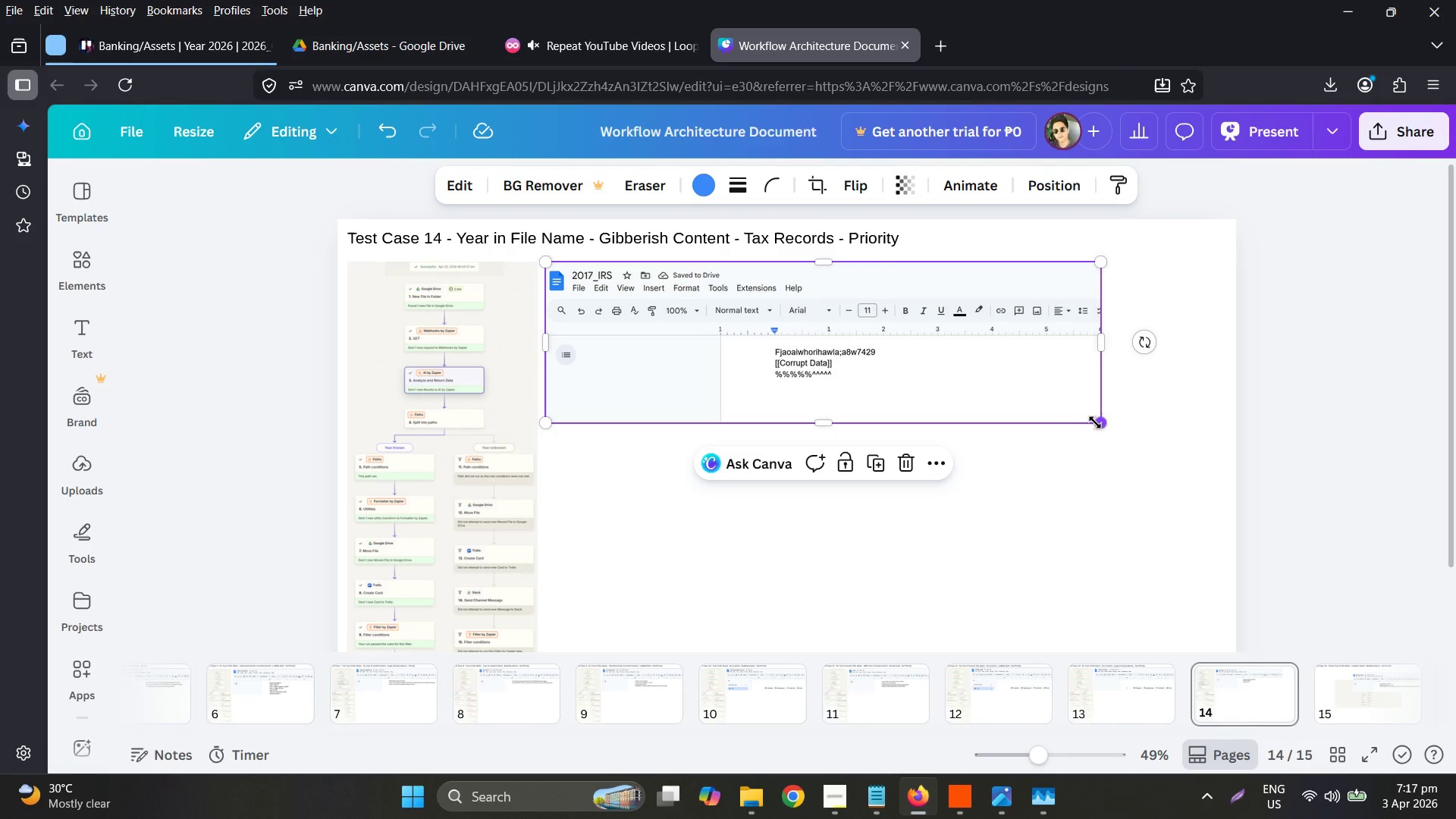 
left_click_drag(start_coordinate=[1095, 422], to_coordinate=[1223, 444])
 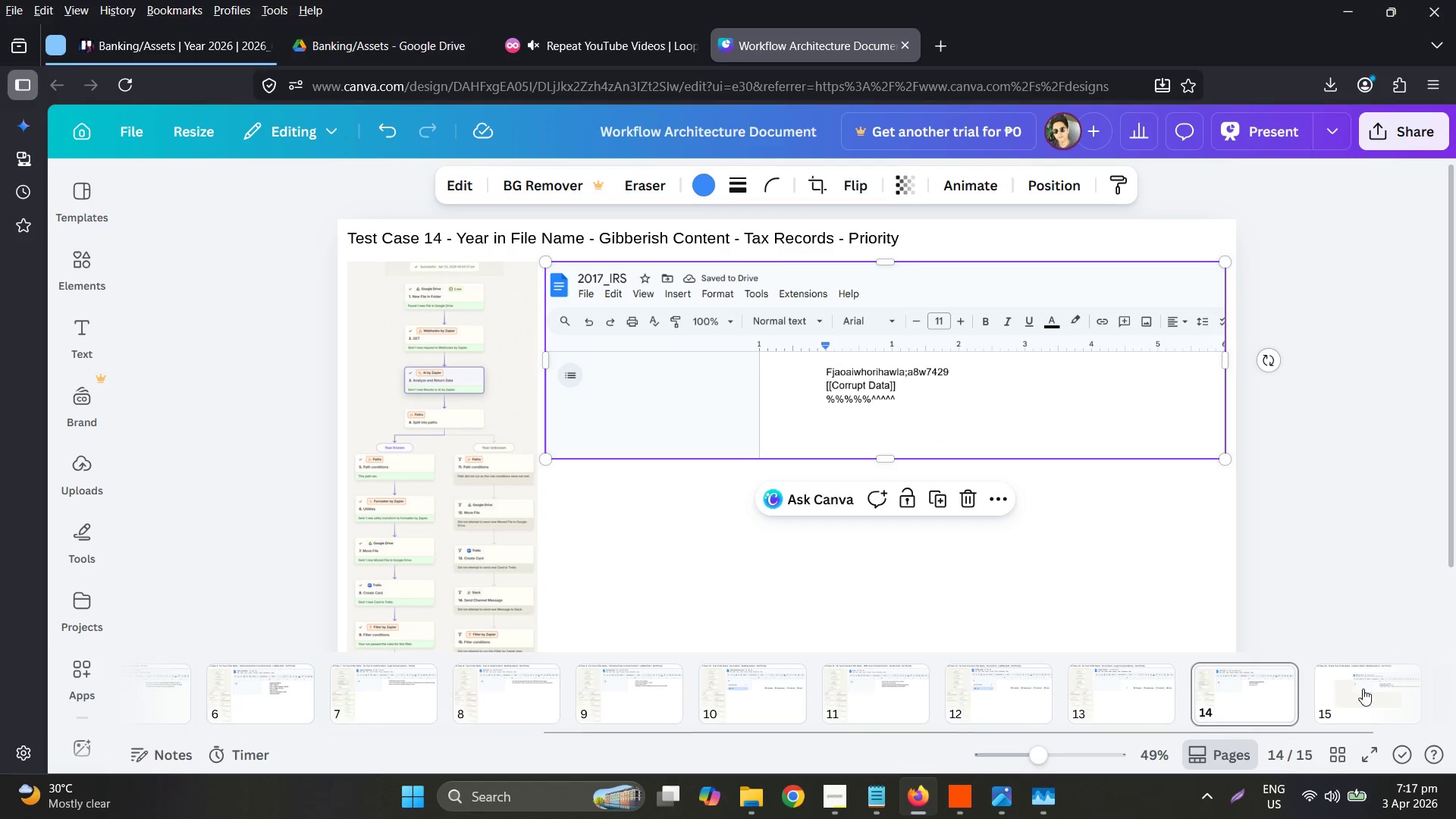 
left_click([1363, 701])
 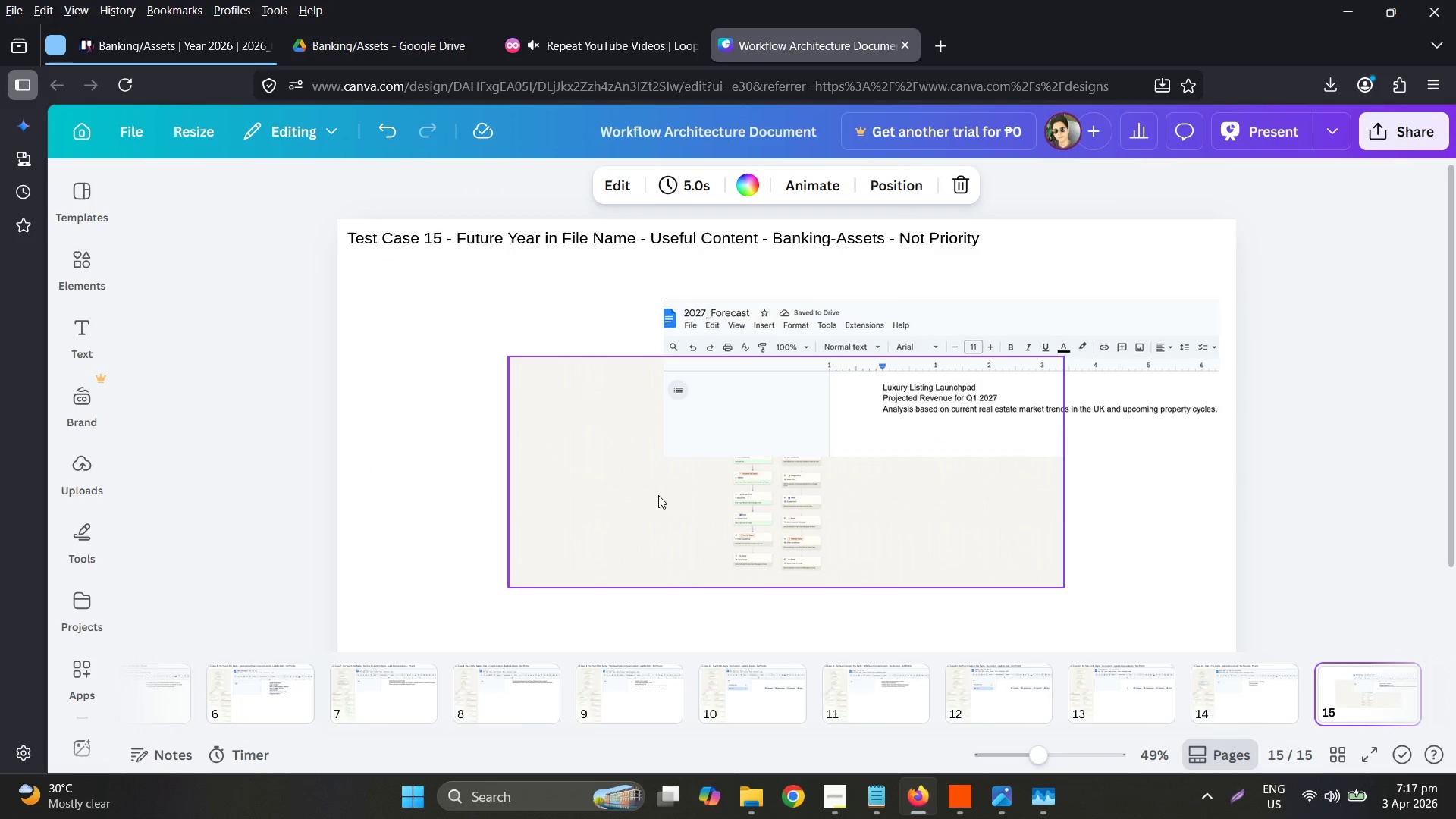 
double_click([651, 498])
 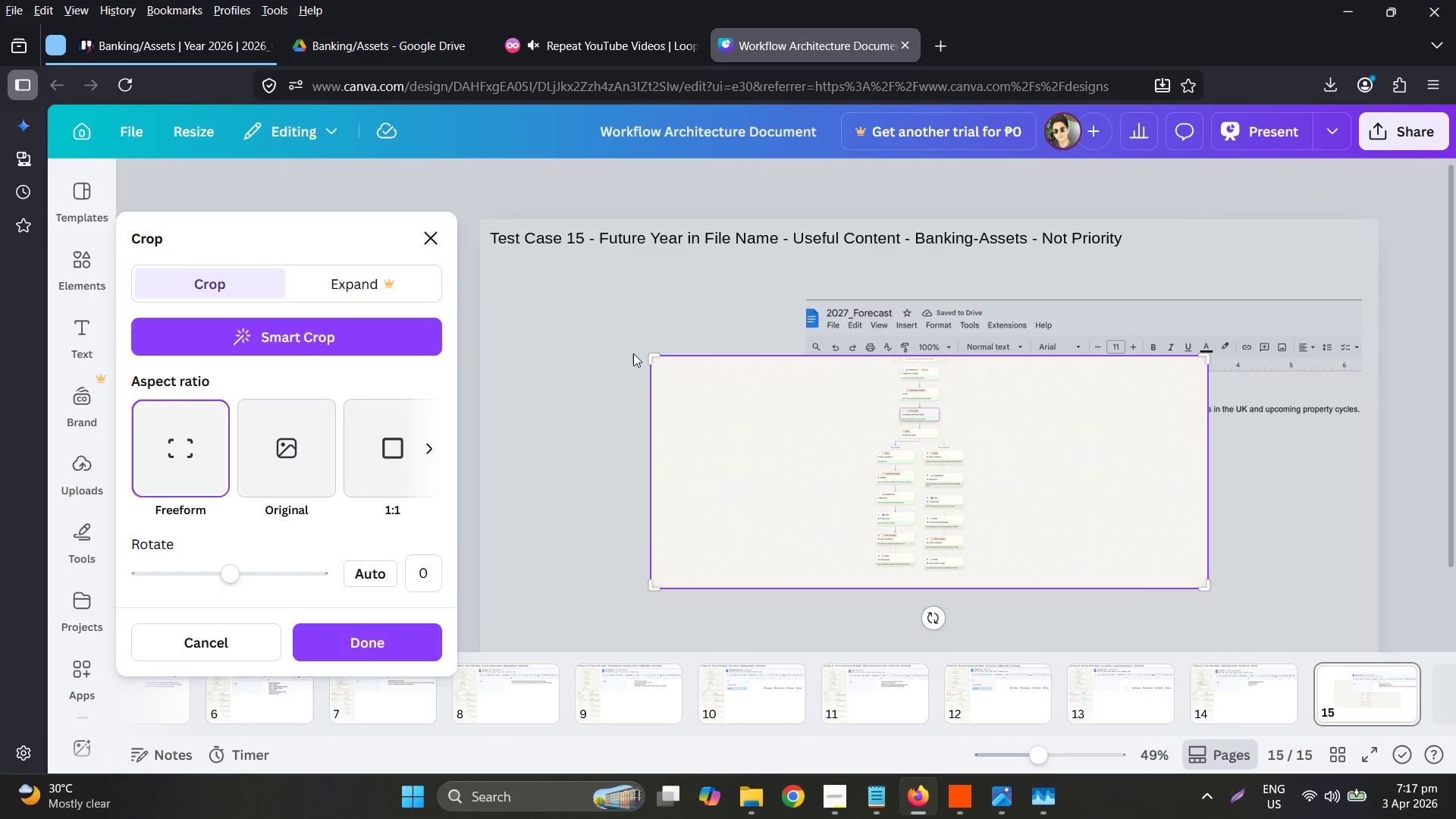 
left_click_drag(start_coordinate=[659, 353], to_coordinate=[870, 352])
 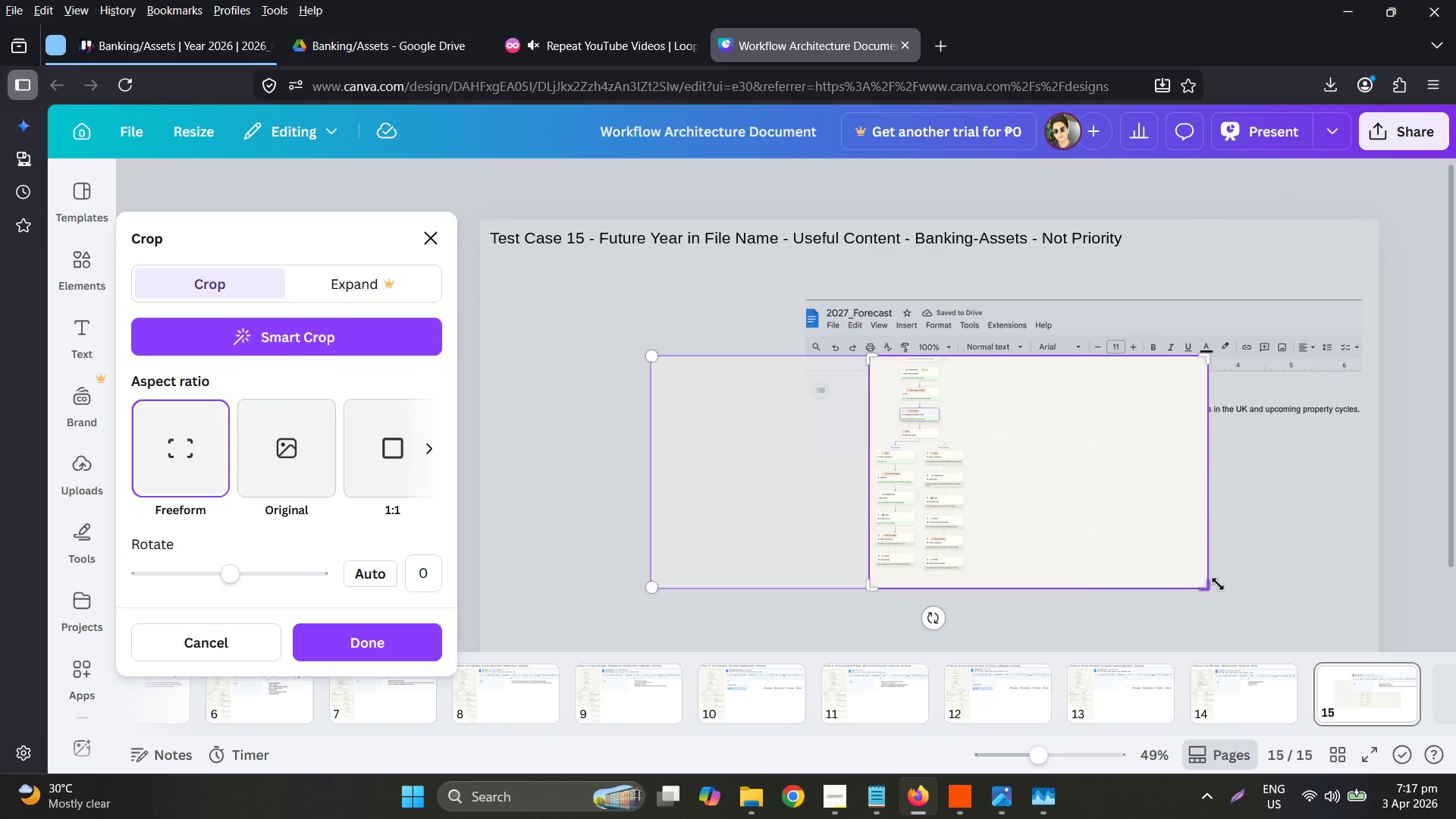 
left_click_drag(start_coordinate=[1211, 584], to_coordinate=[969, 579])
 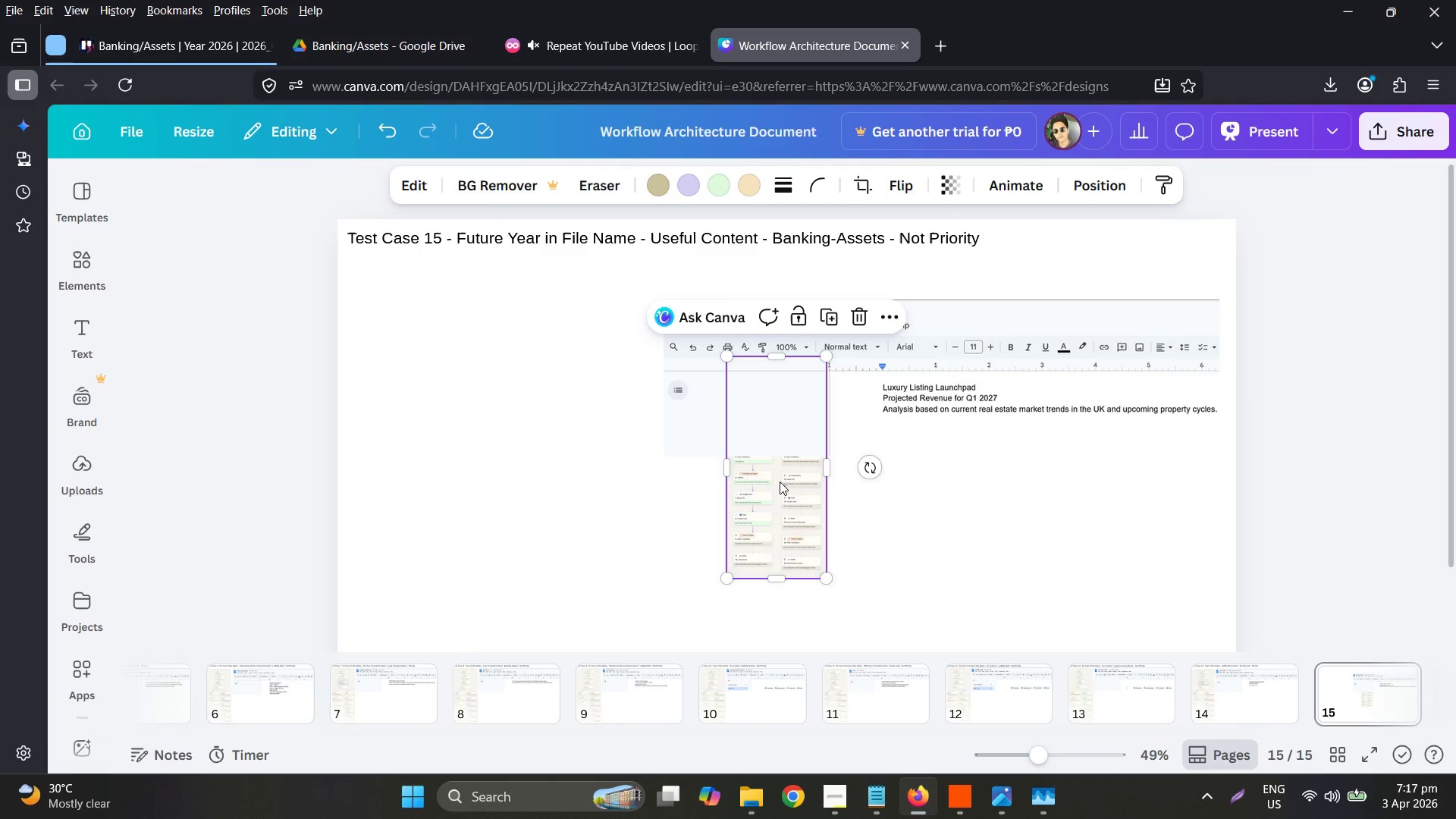 
left_click_drag(start_coordinate=[779, 504], to_coordinate=[402, 409])
 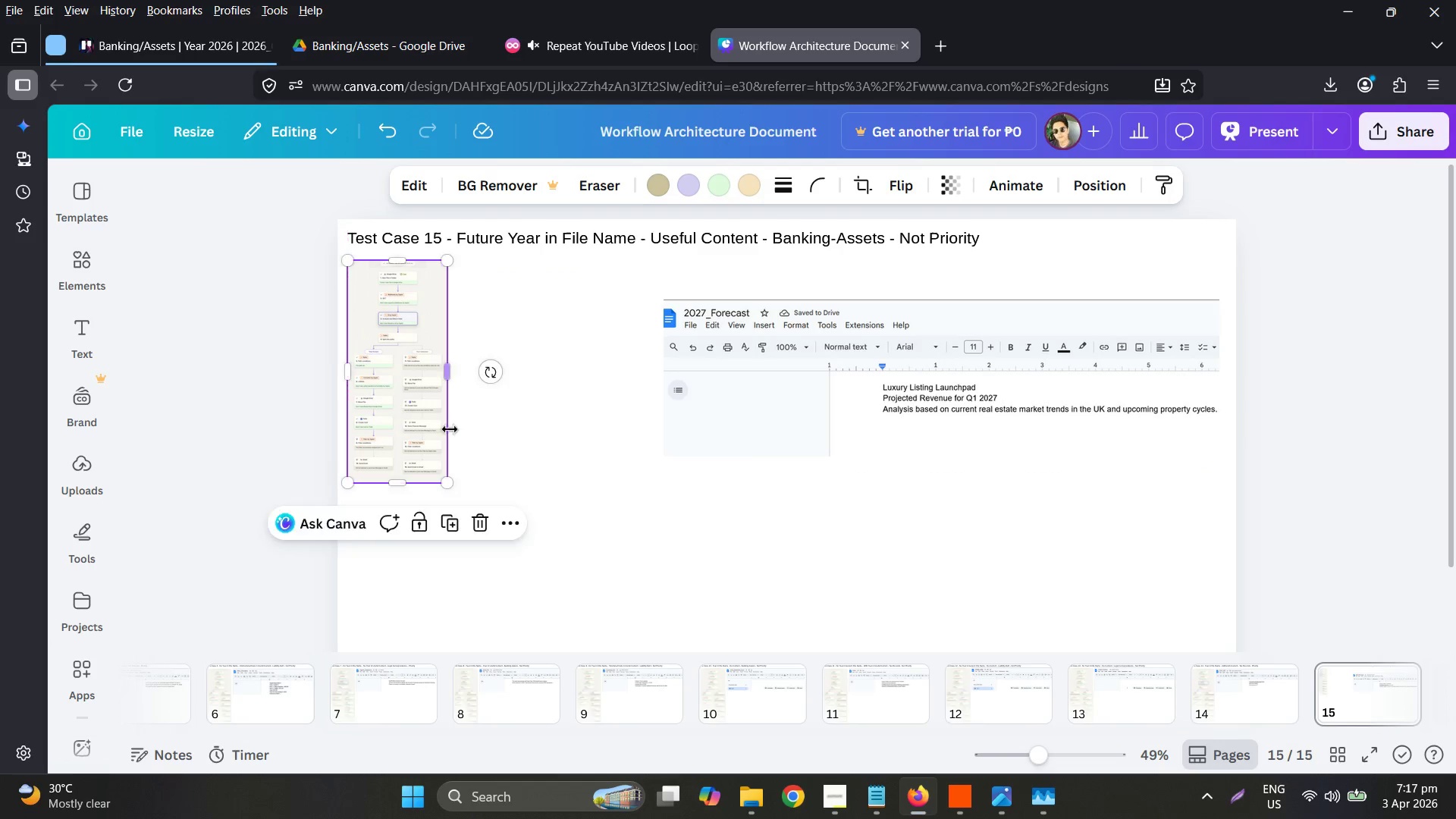 
scroll: coordinate [453, 458], scroll_direction: down, amount: 1.0
 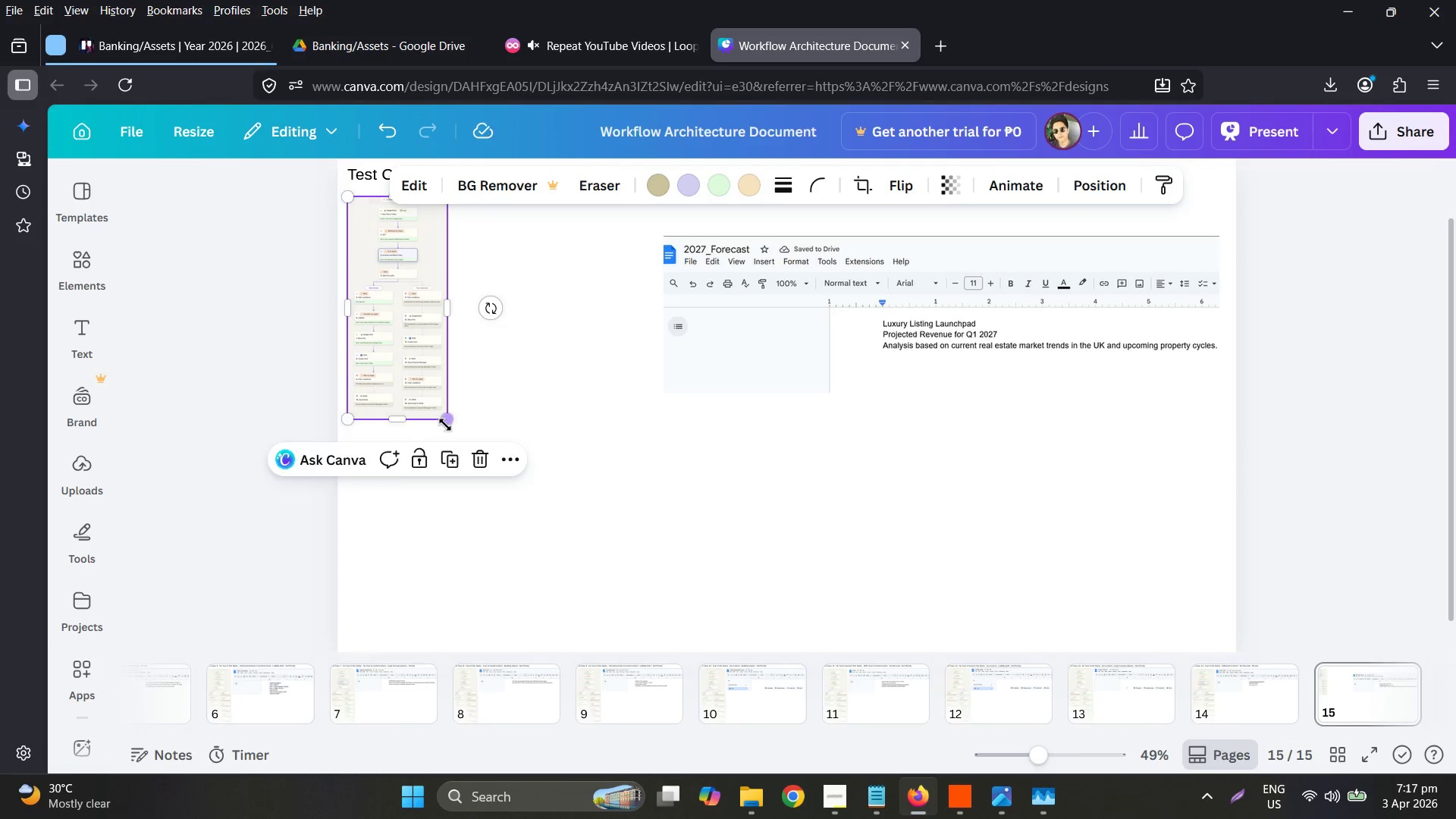 
left_click_drag(start_coordinate=[445, 423], to_coordinate=[623, 613])
 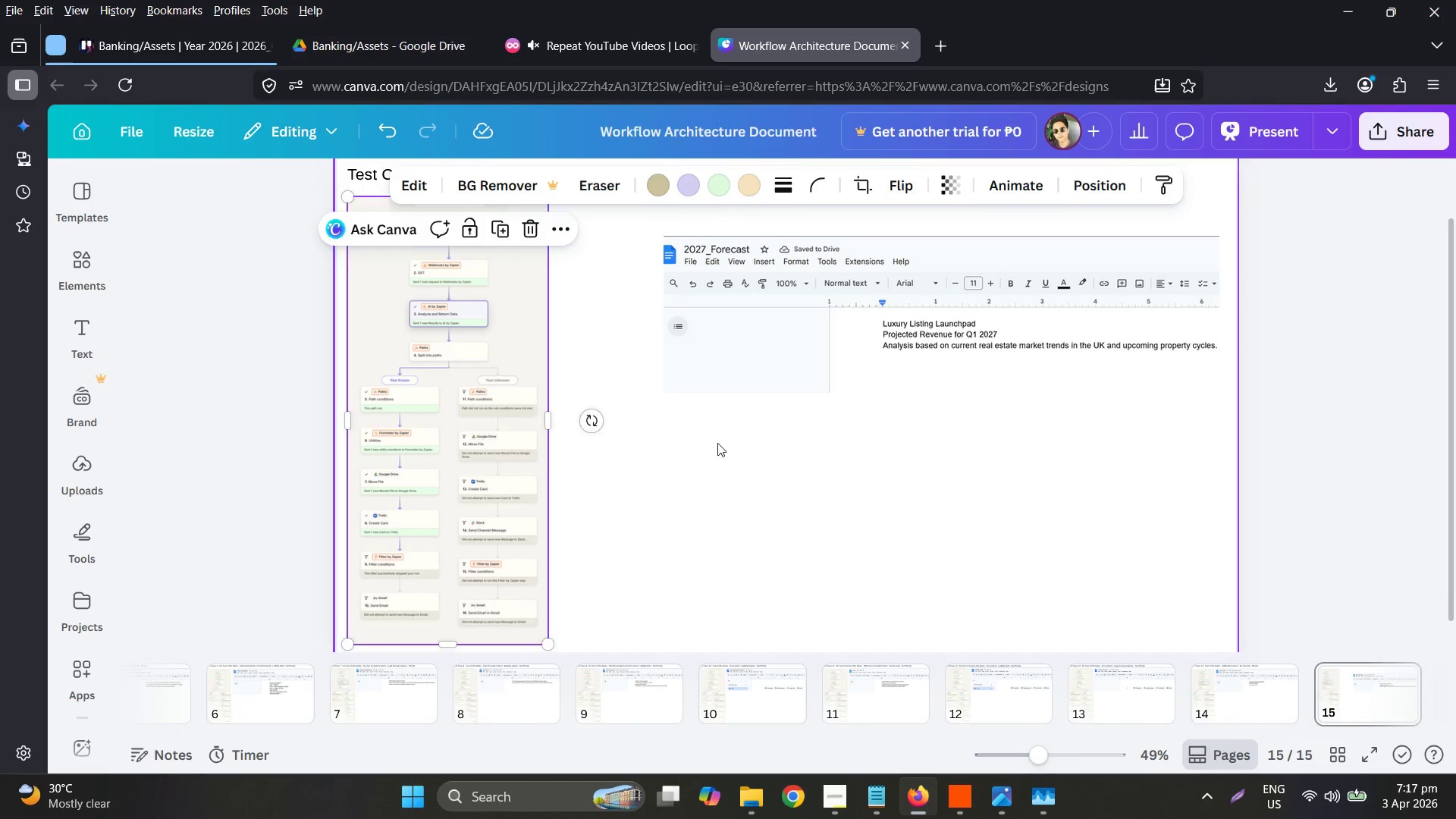 
left_click_drag(start_coordinate=[756, 404], to_coordinate=[648, 369])
 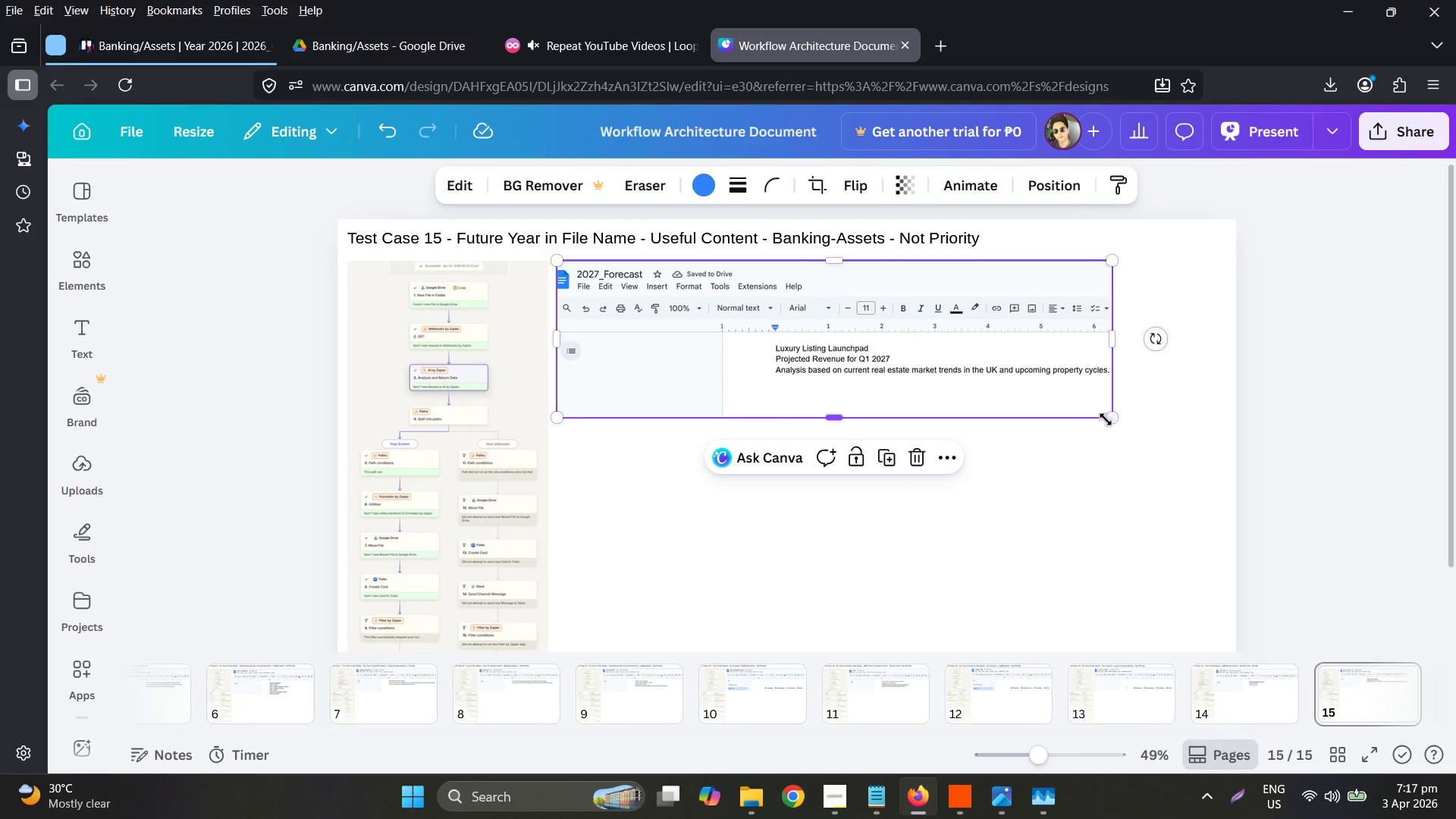 
scroll: coordinate [747, 433], scroll_direction: up, amount: 2.0
 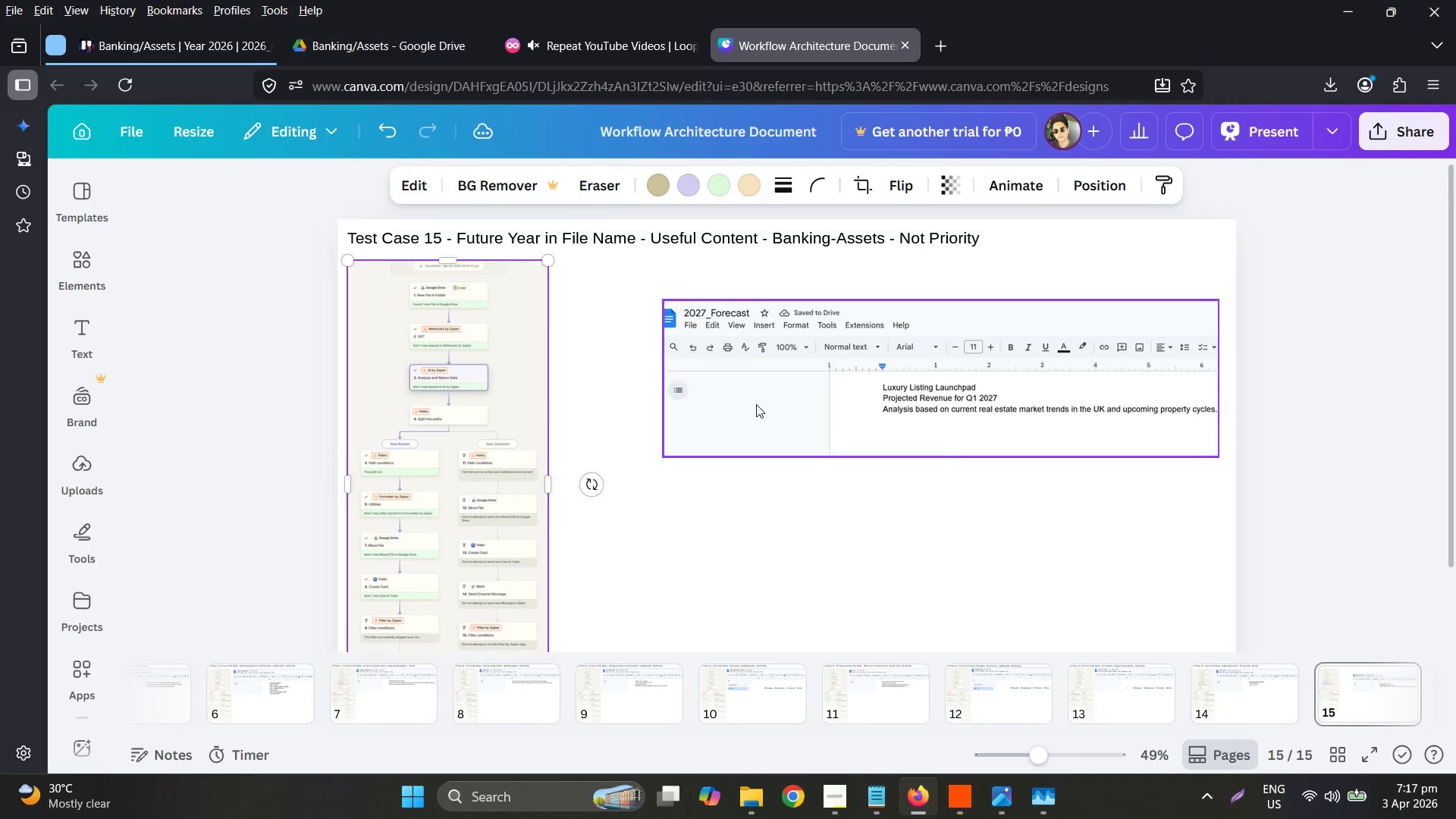 
left_click_drag(start_coordinate=[1106, 419], to_coordinate=[1204, 464])
 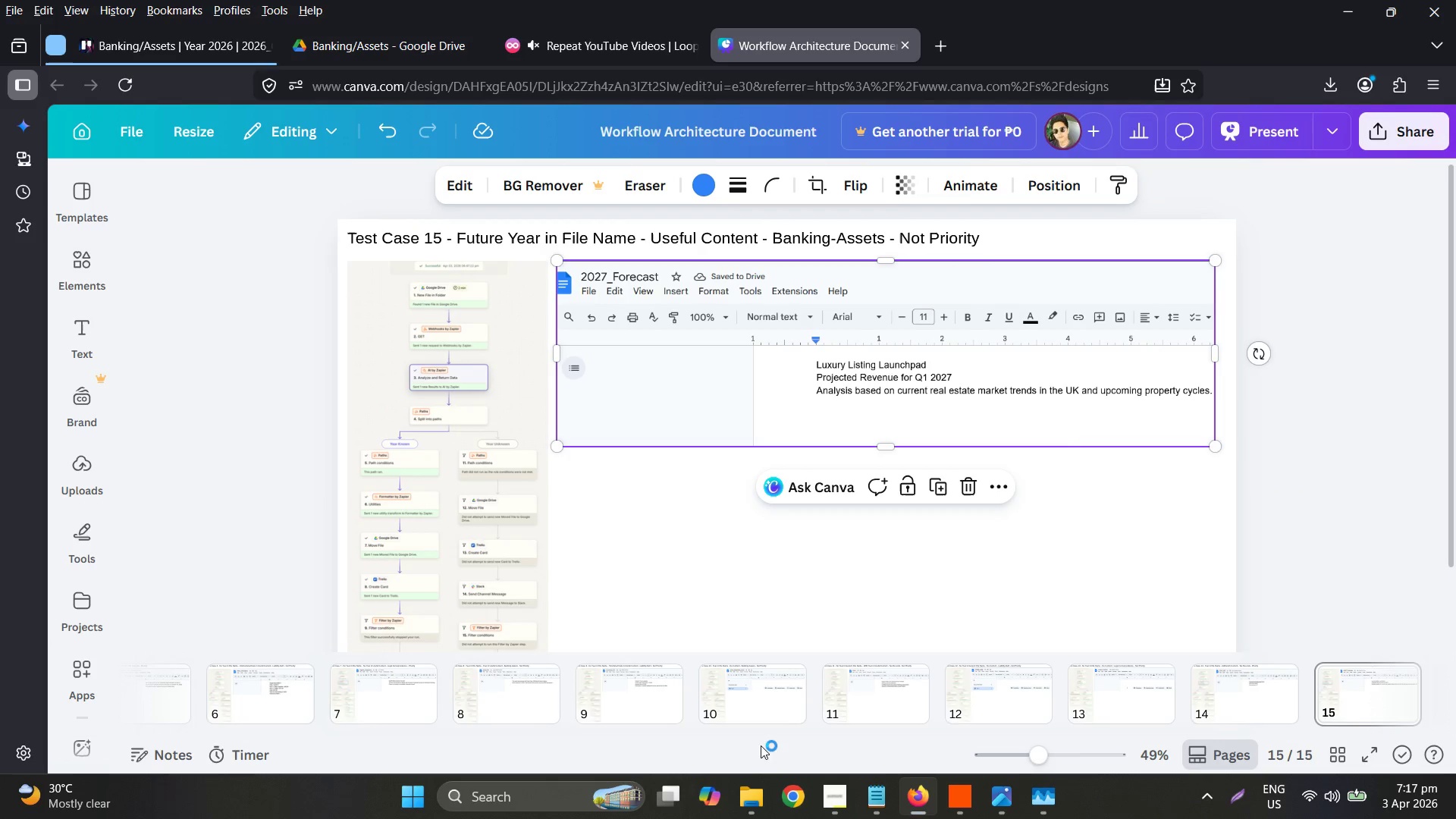 
left_click_drag(start_coordinate=[742, 734], to_coordinate=[349, 699])
 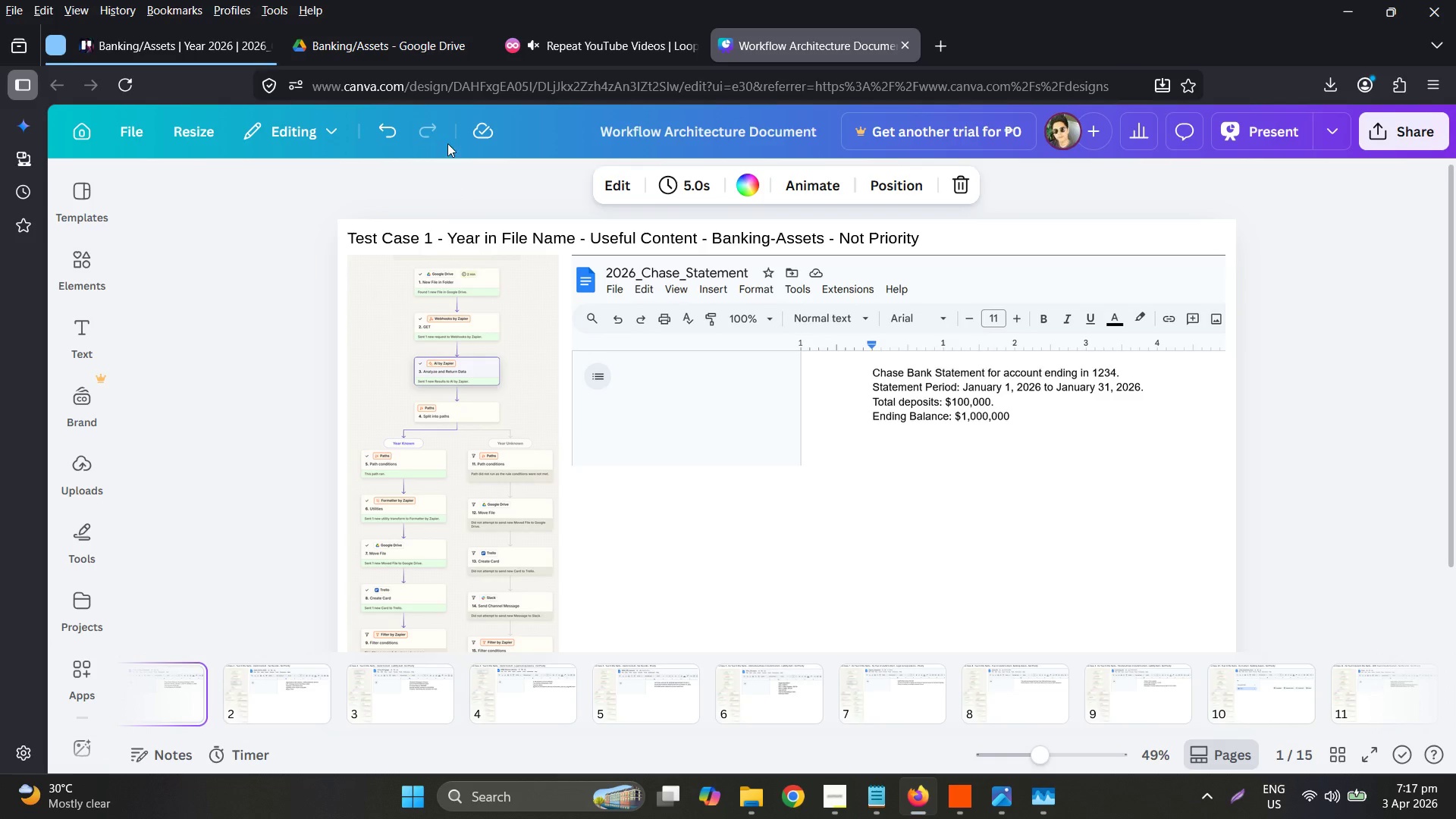 
left_click([376, 45])
 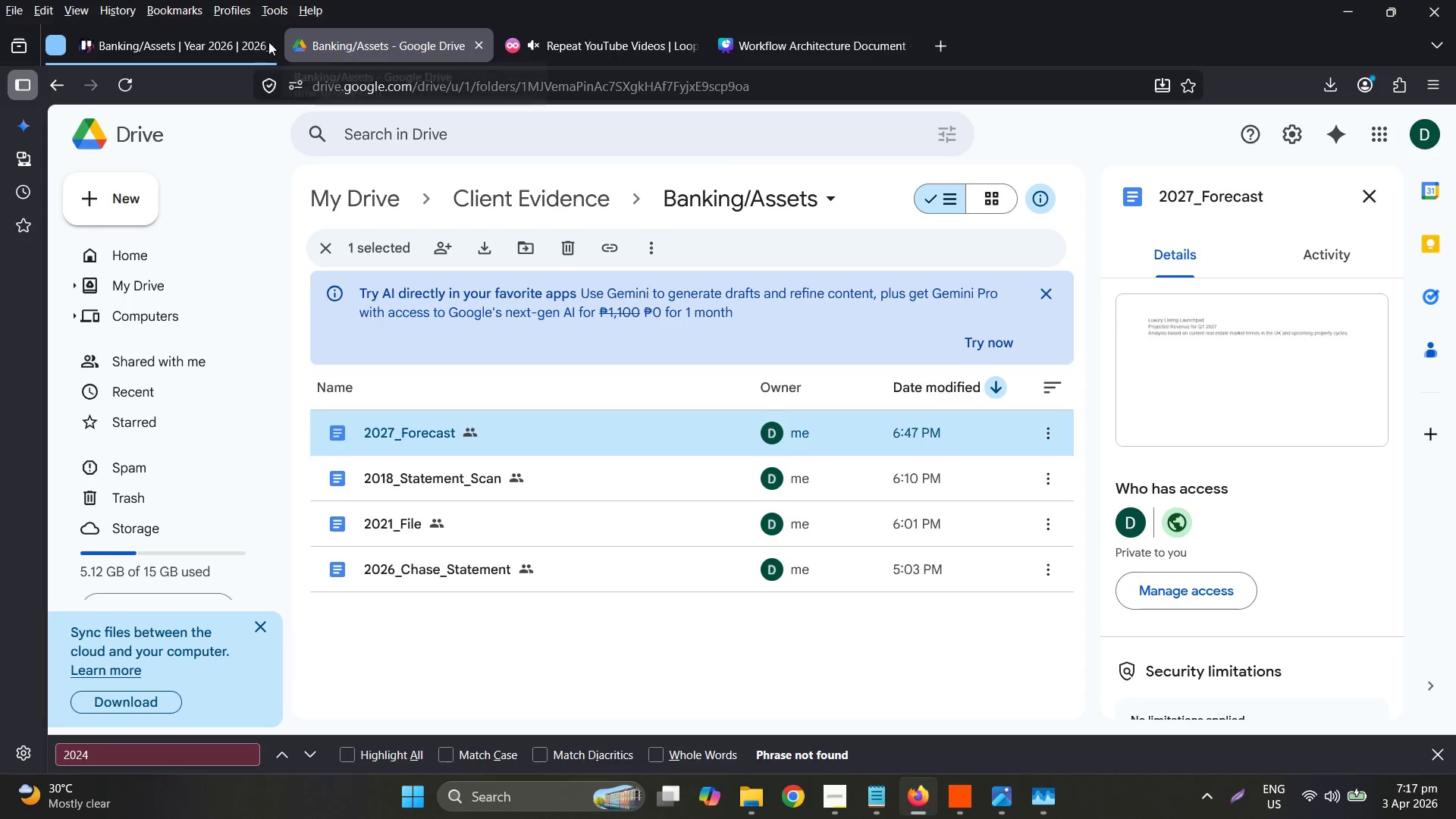 
left_click_drag(start_coordinate=[155, 39], to_coordinate=[160, 40])
 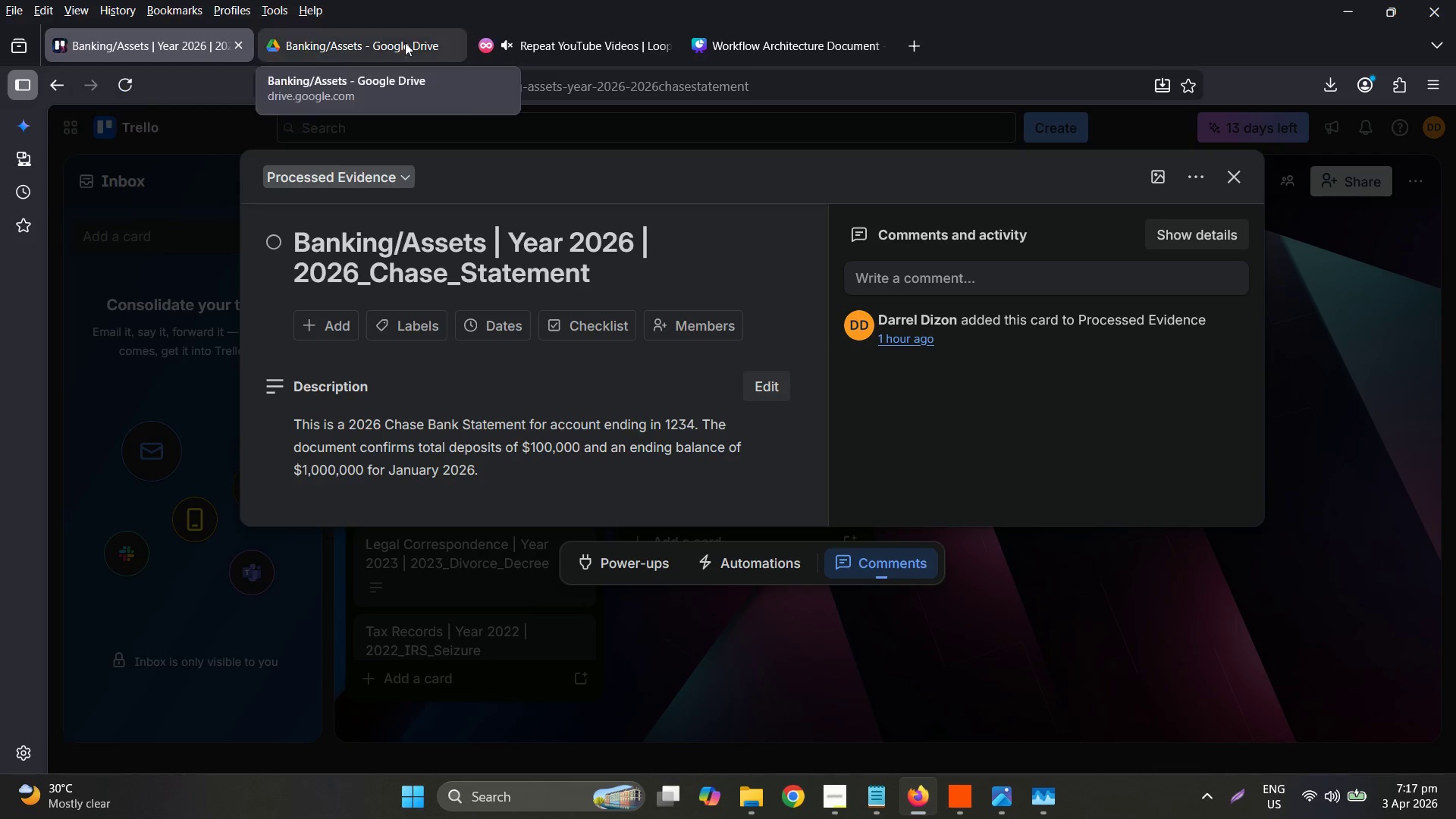 
mouse_move([770, 73])
 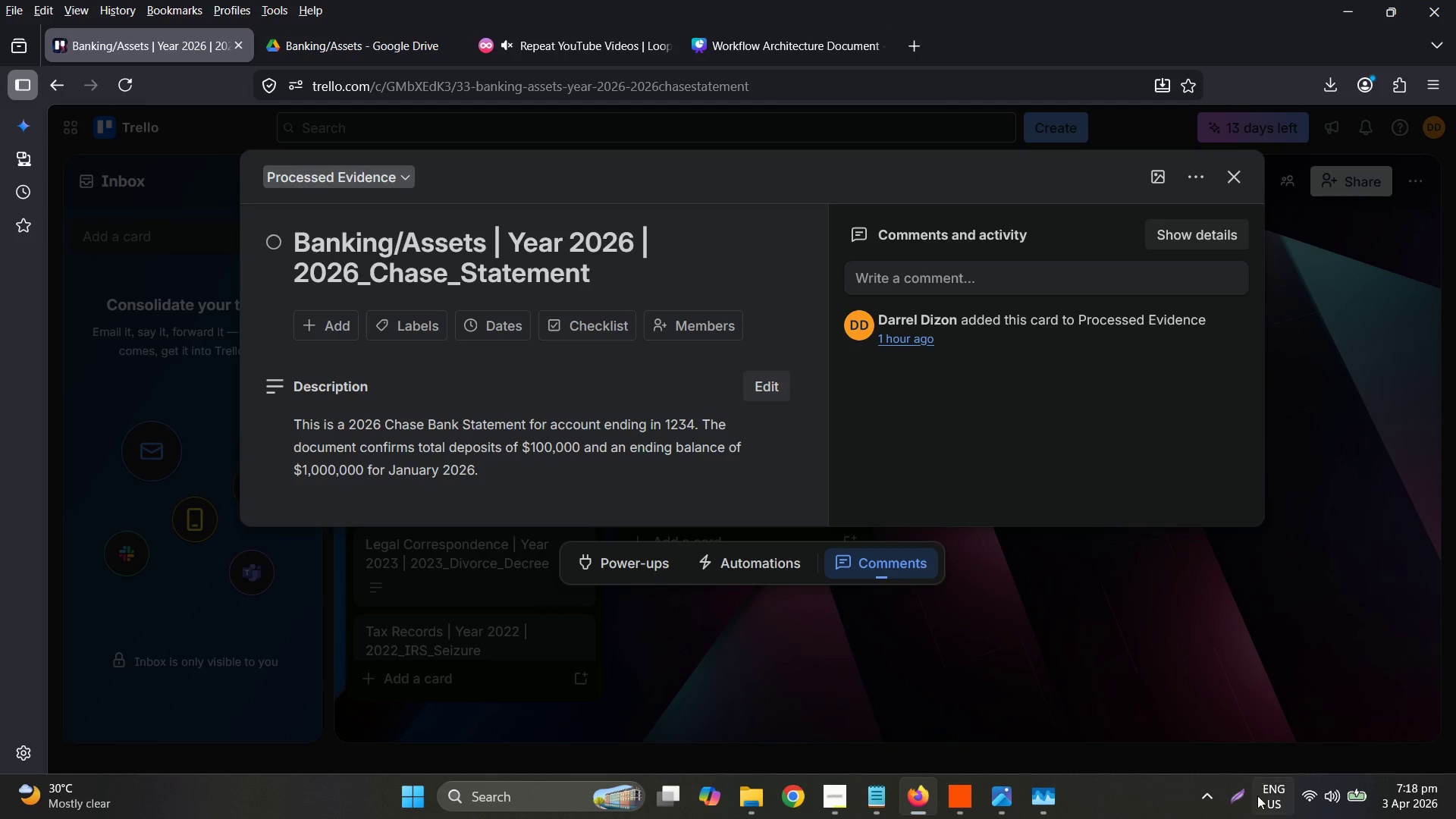 
left_click([1238, 808])
 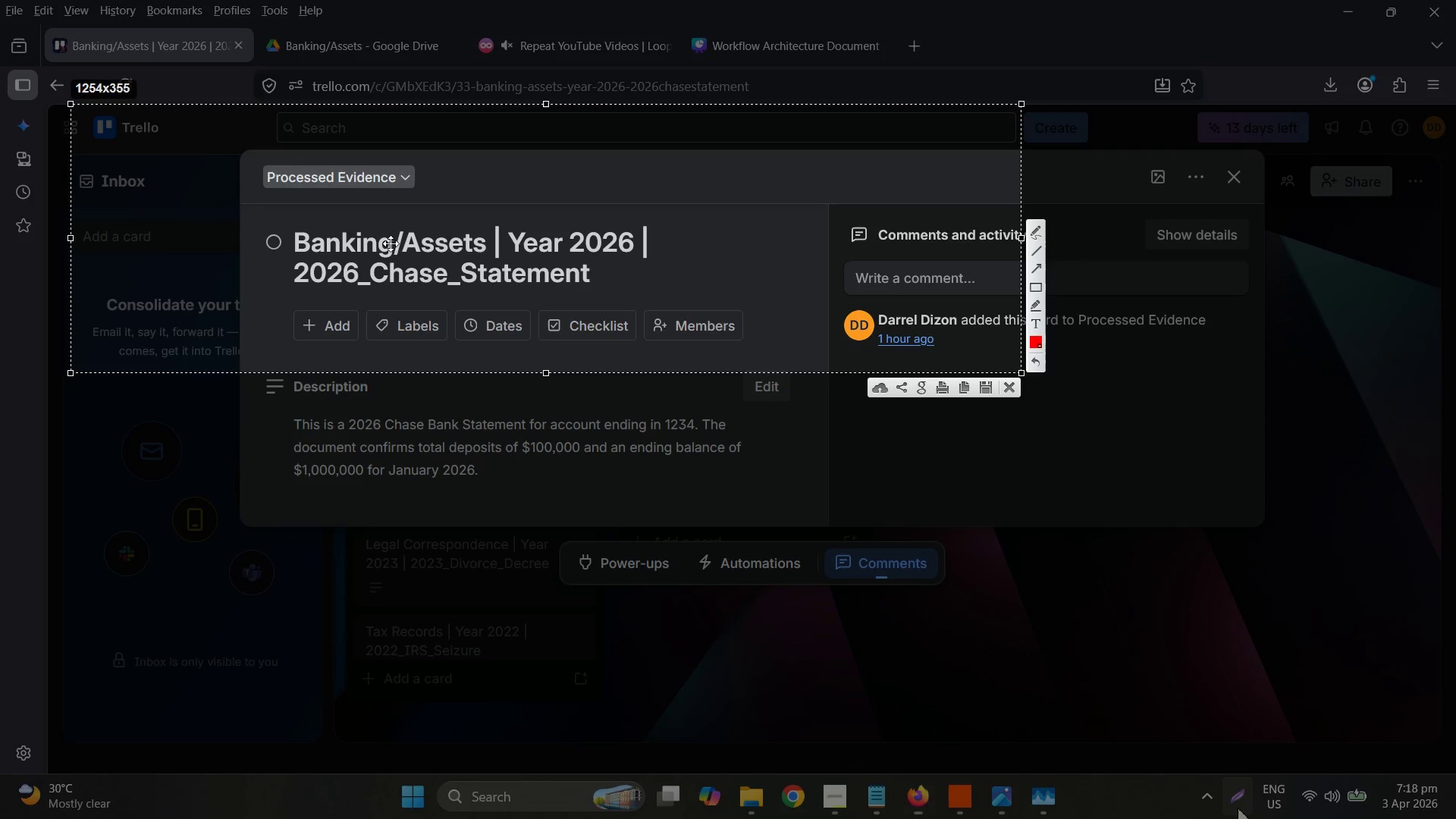 
left_click_drag(start_coordinate=[317, 226], to_coordinate=[481, 268])
 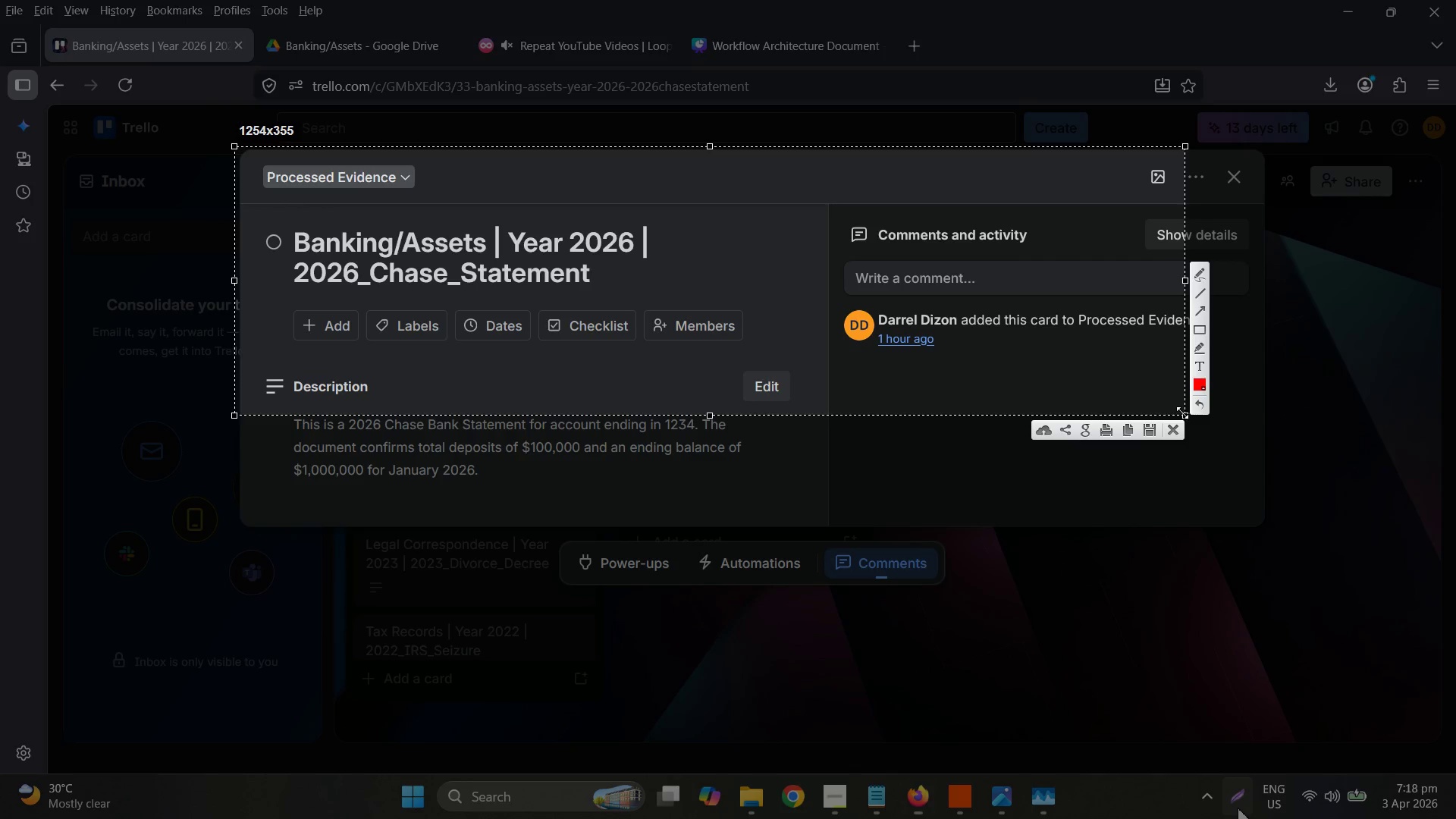 
left_click_drag(start_coordinate=[1185, 413], to_coordinate=[1270, 585])
 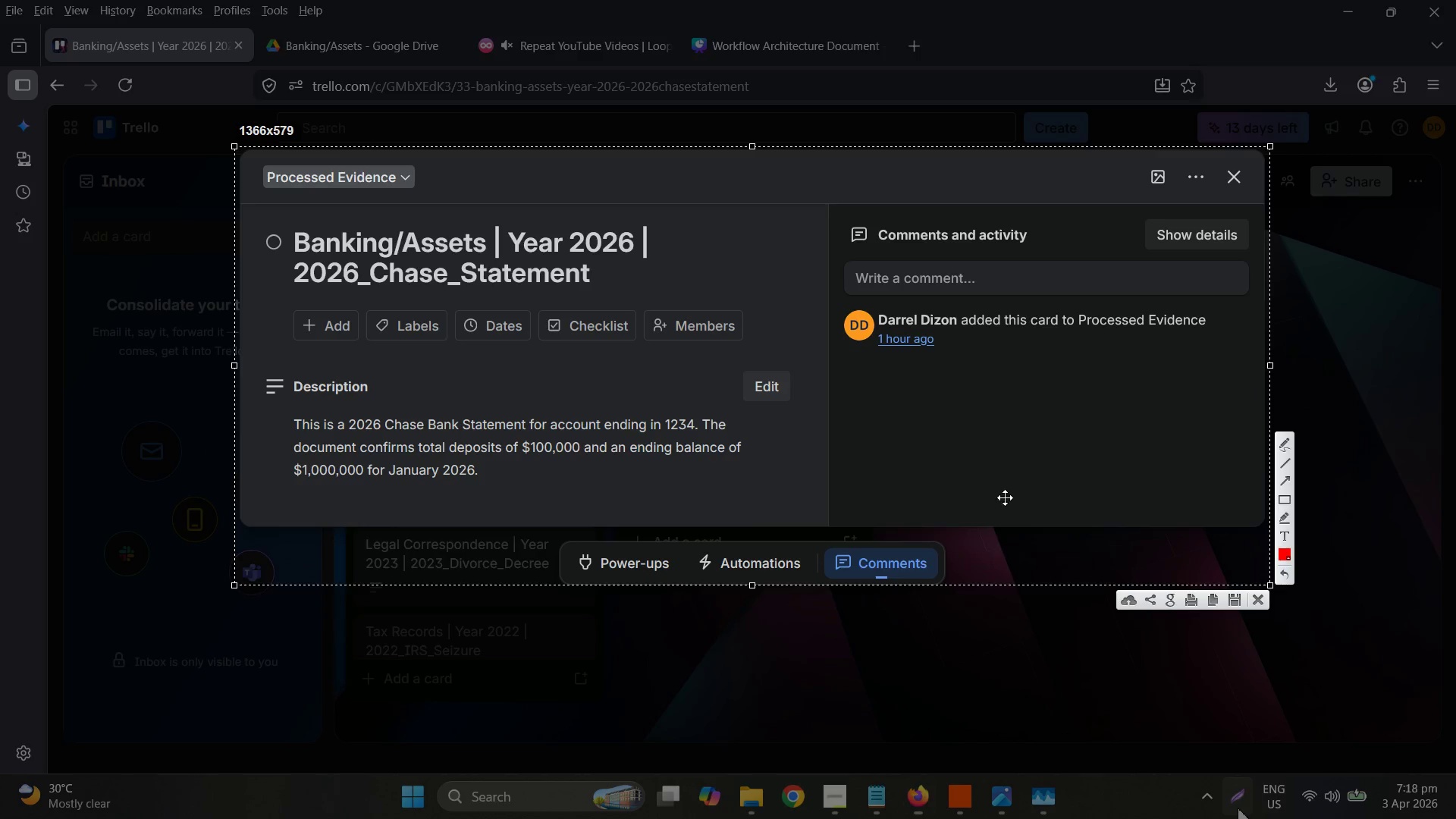 
key(Control+C)
 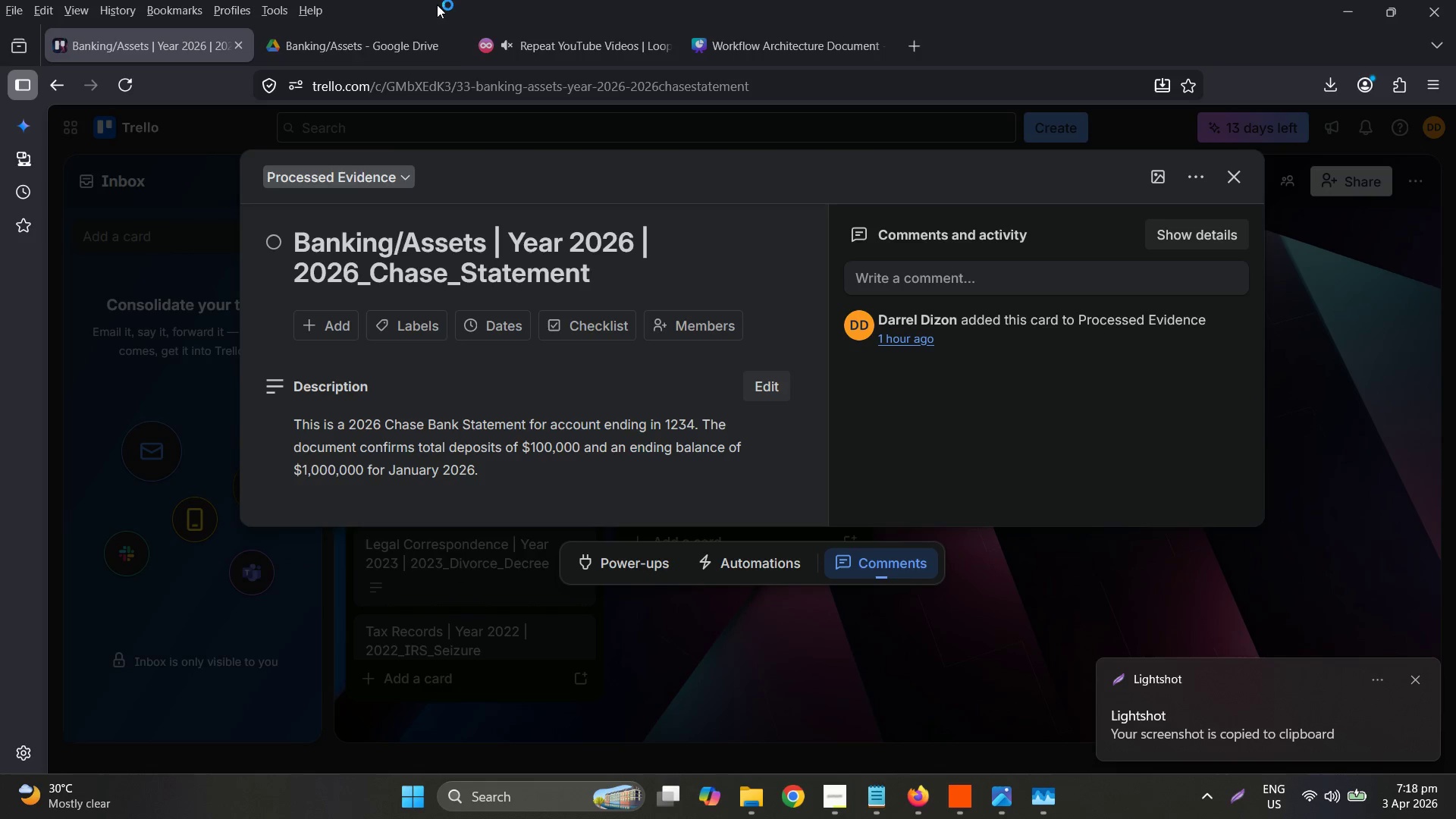 
left_click([807, 44])
 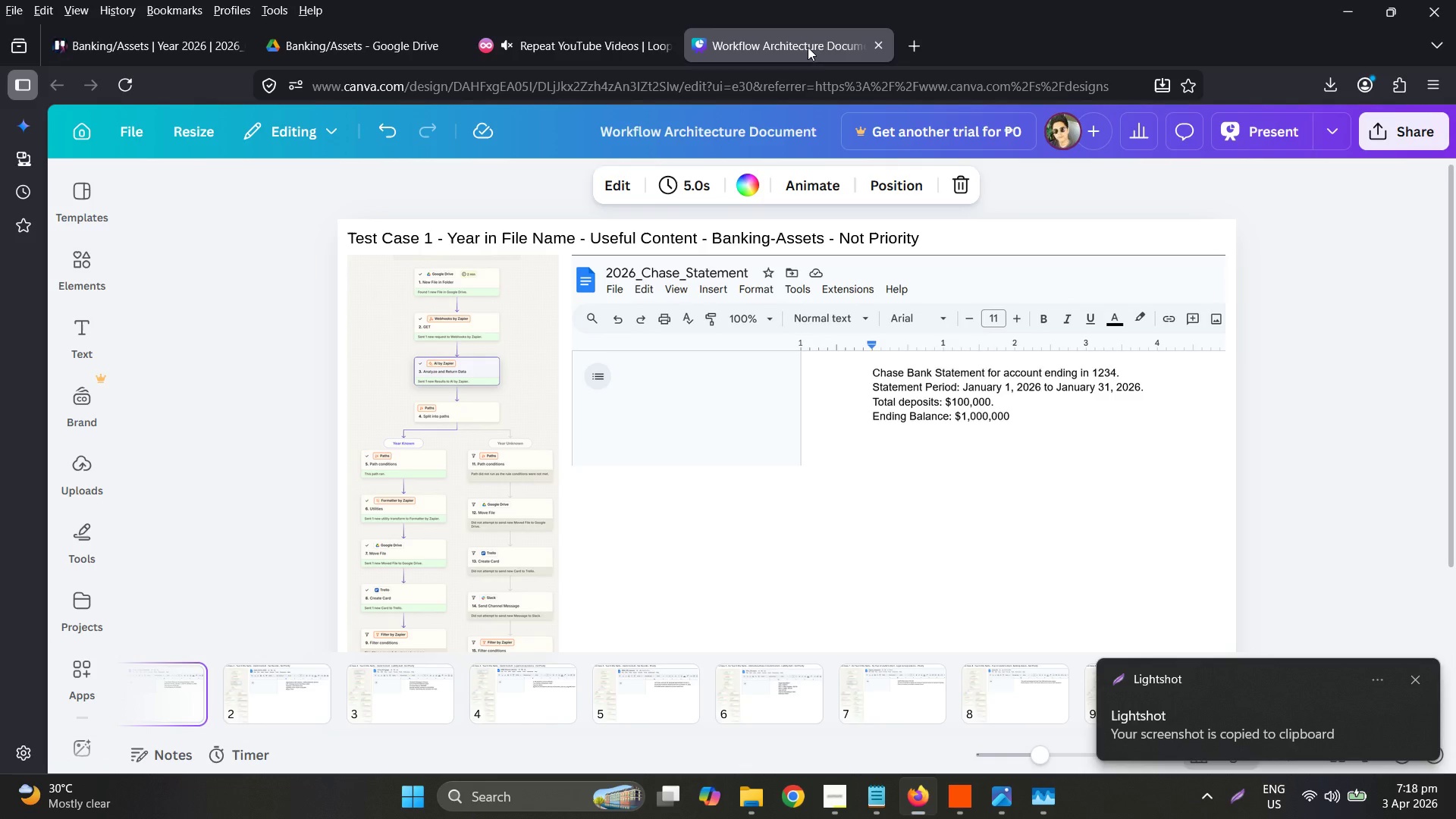 
key(Control+ControlLeft)
 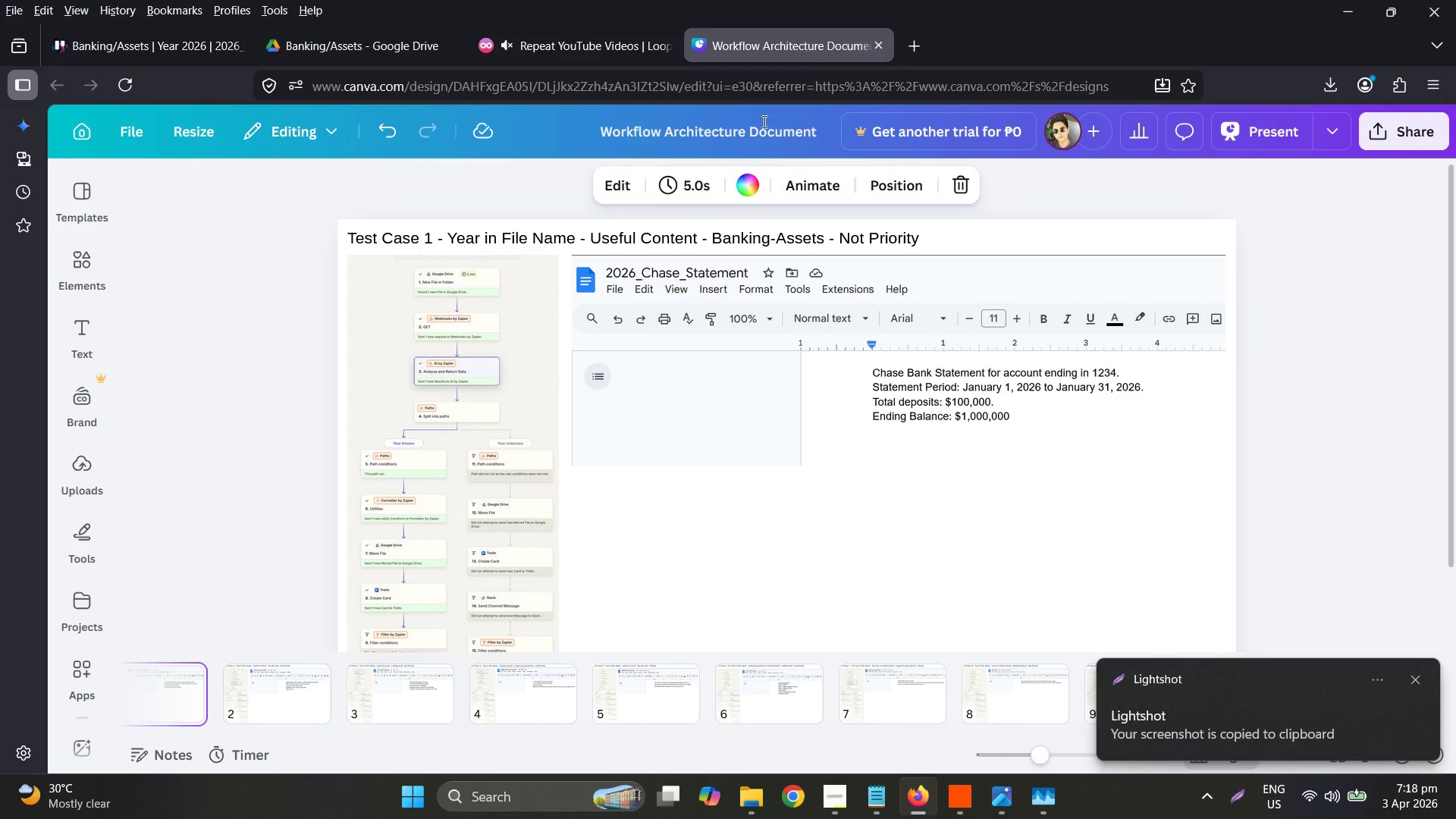 
key(Control+V)
 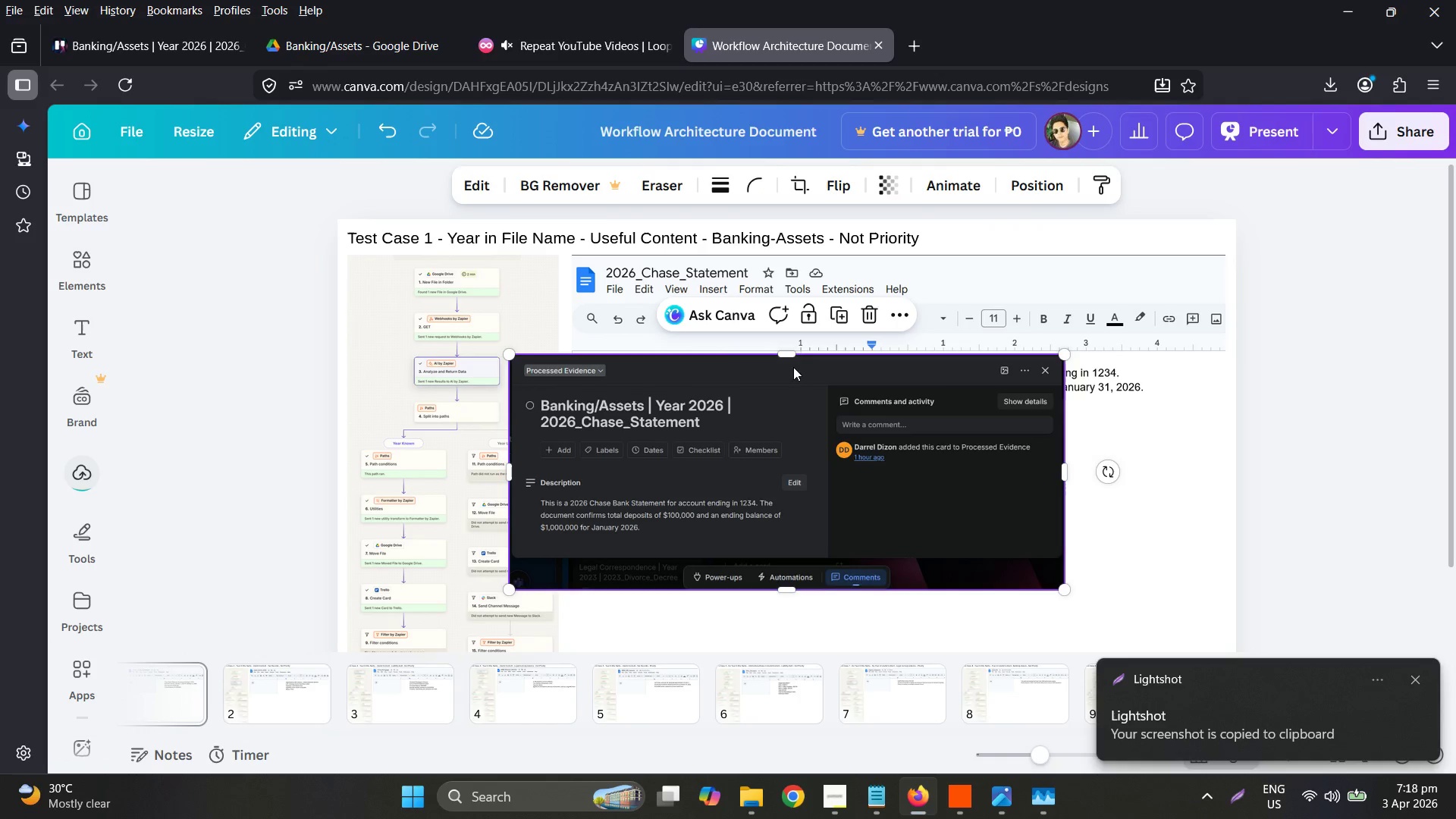 
left_click_drag(start_coordinate=[541, 438], to_coordinate=[601, 563])
 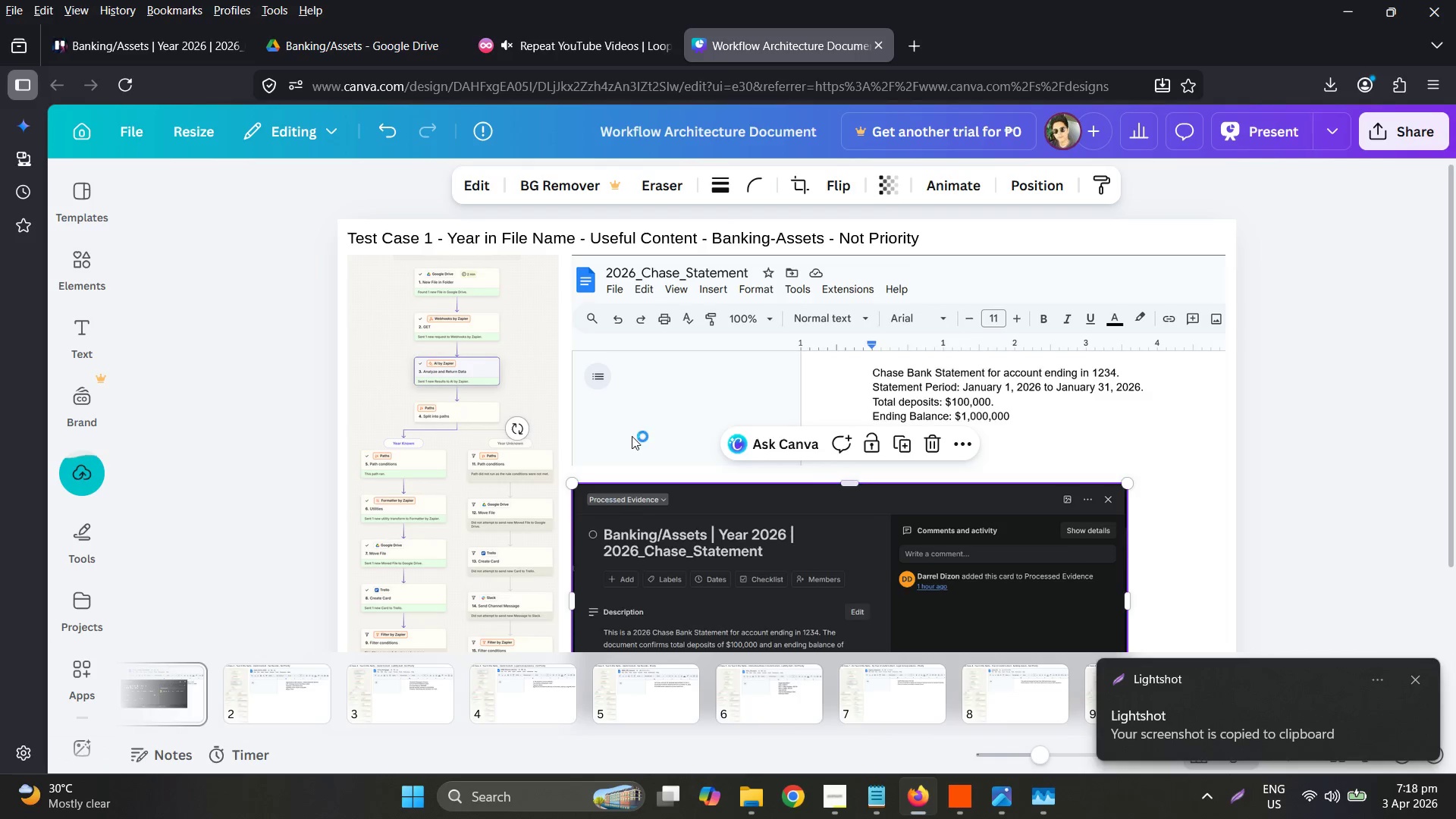 
scroll: coordinate [639, 429], scroll_direction: down, amount: 3.0
 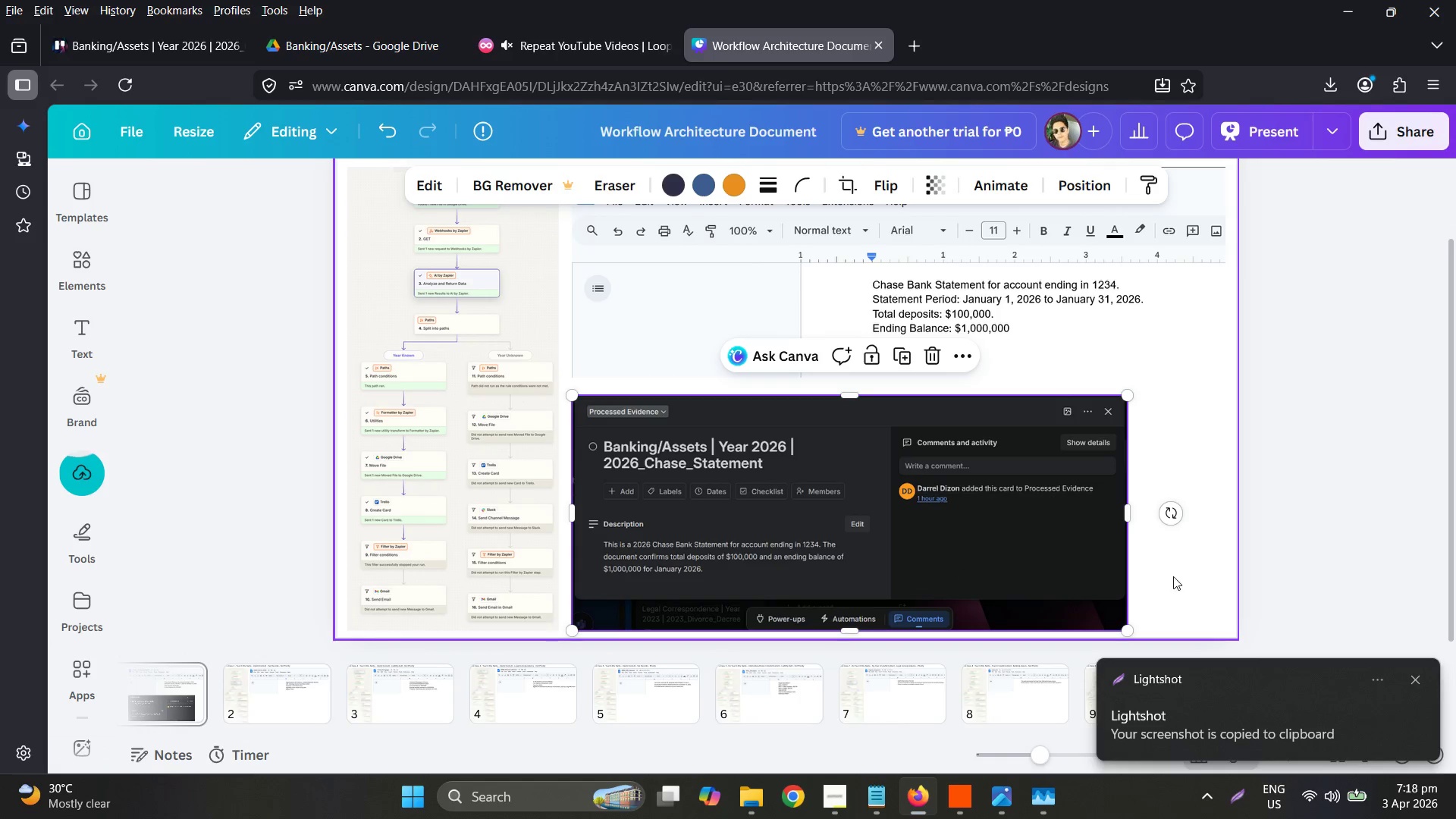 
left_click([1283, 536])
 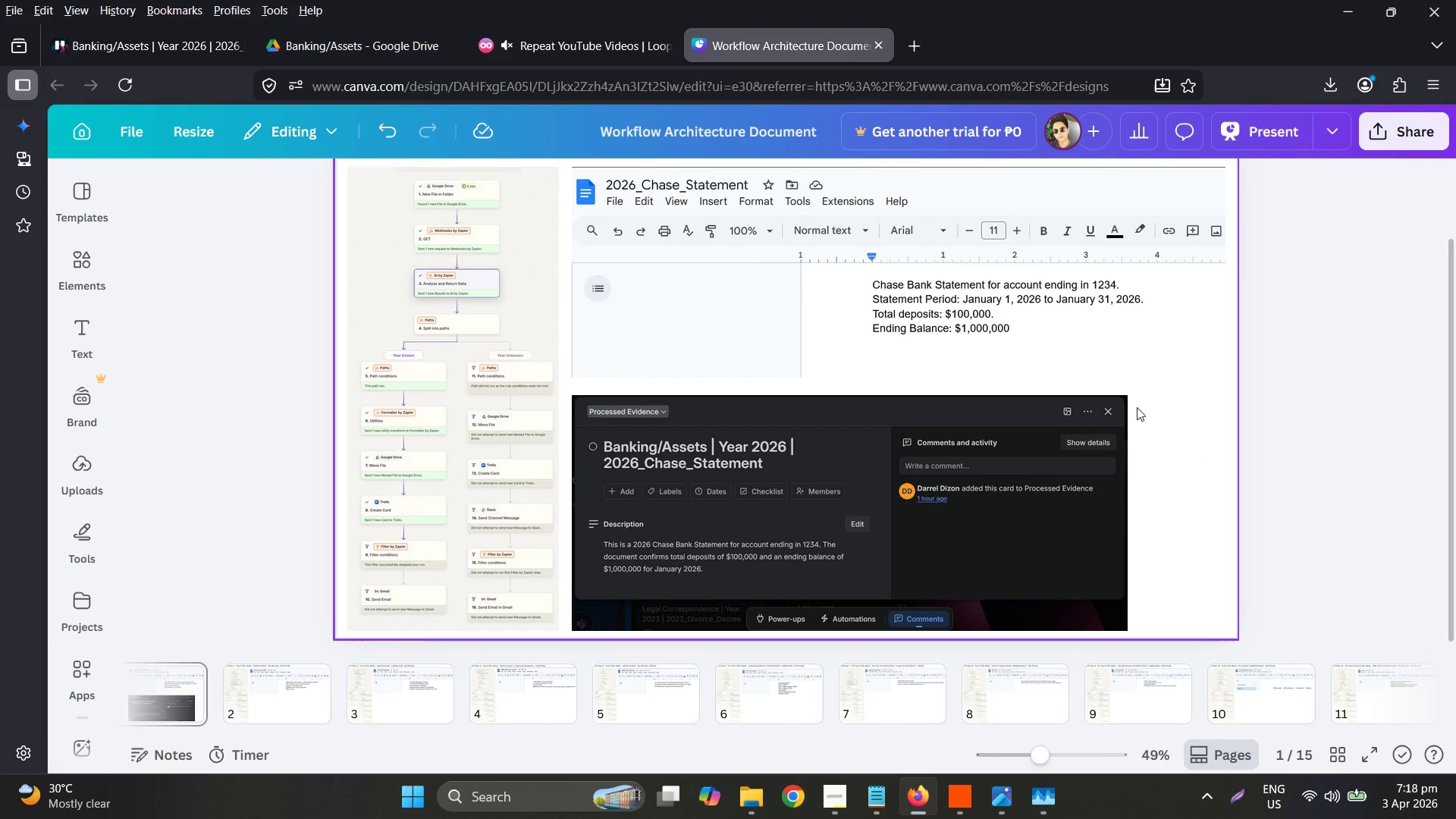 
scroll: coordinate [1203, 508], scroll_direction: up, amount: 1.0
 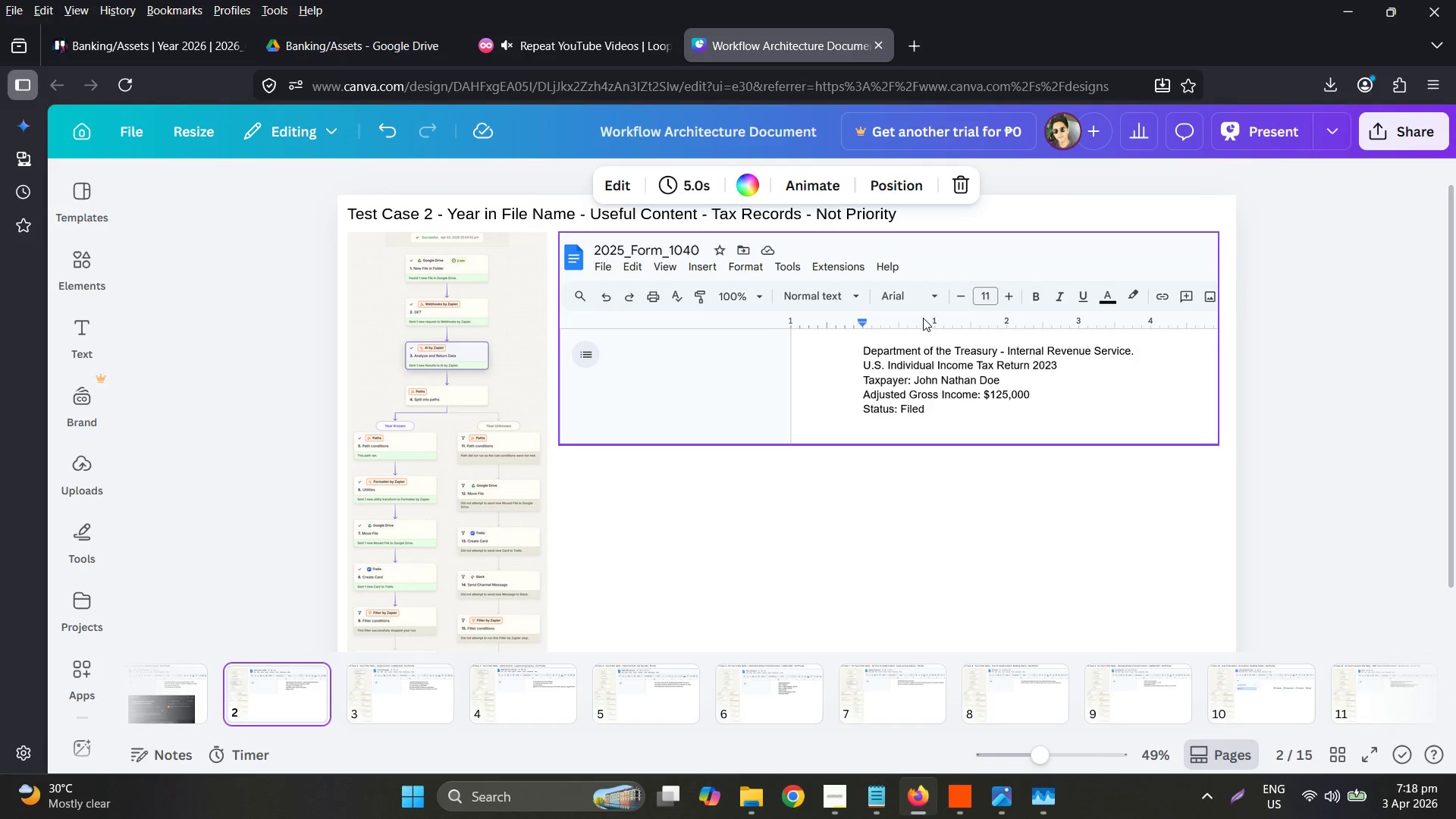 
left_click([364, 55])
 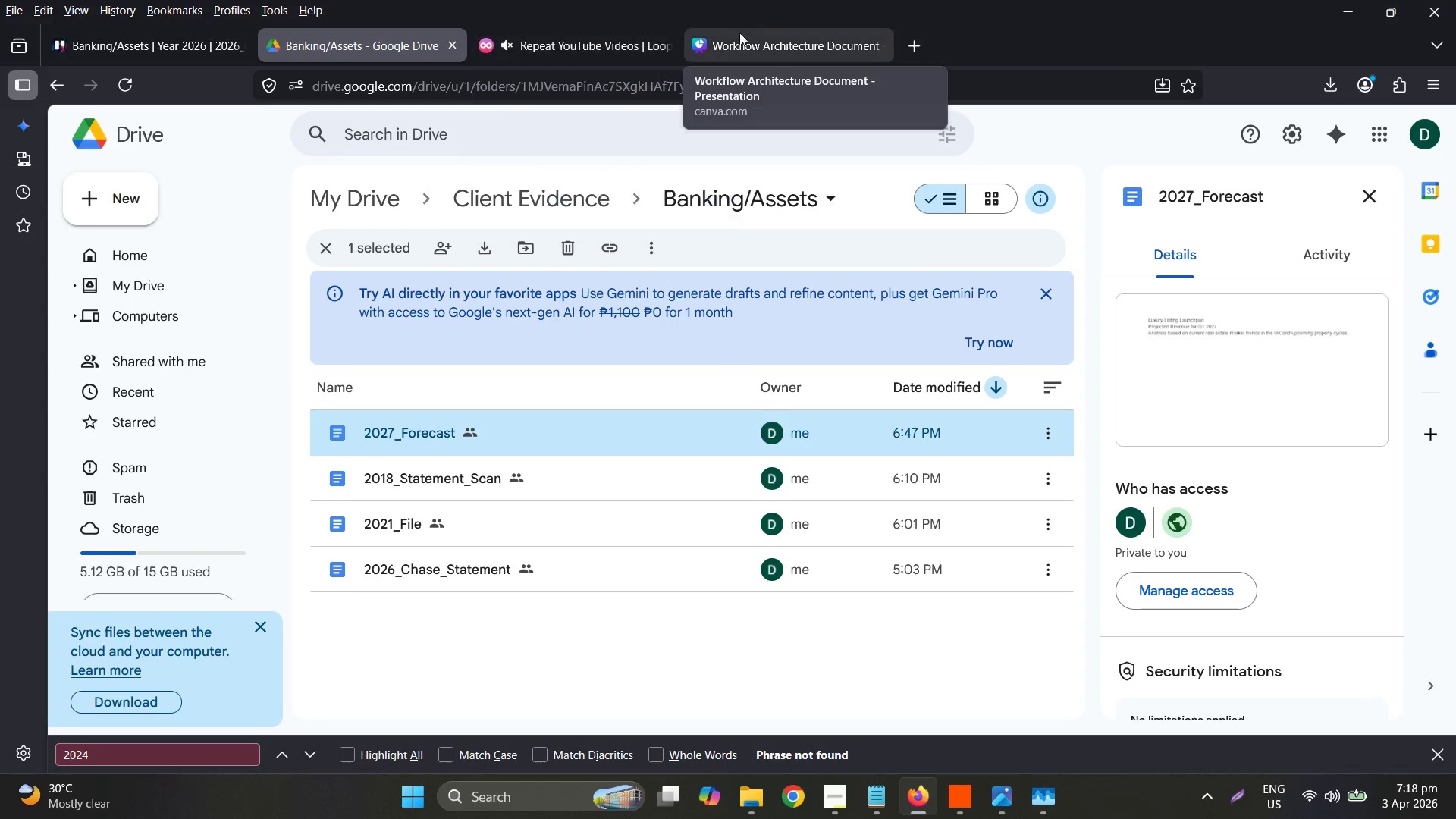 
double_click([550, 36])
 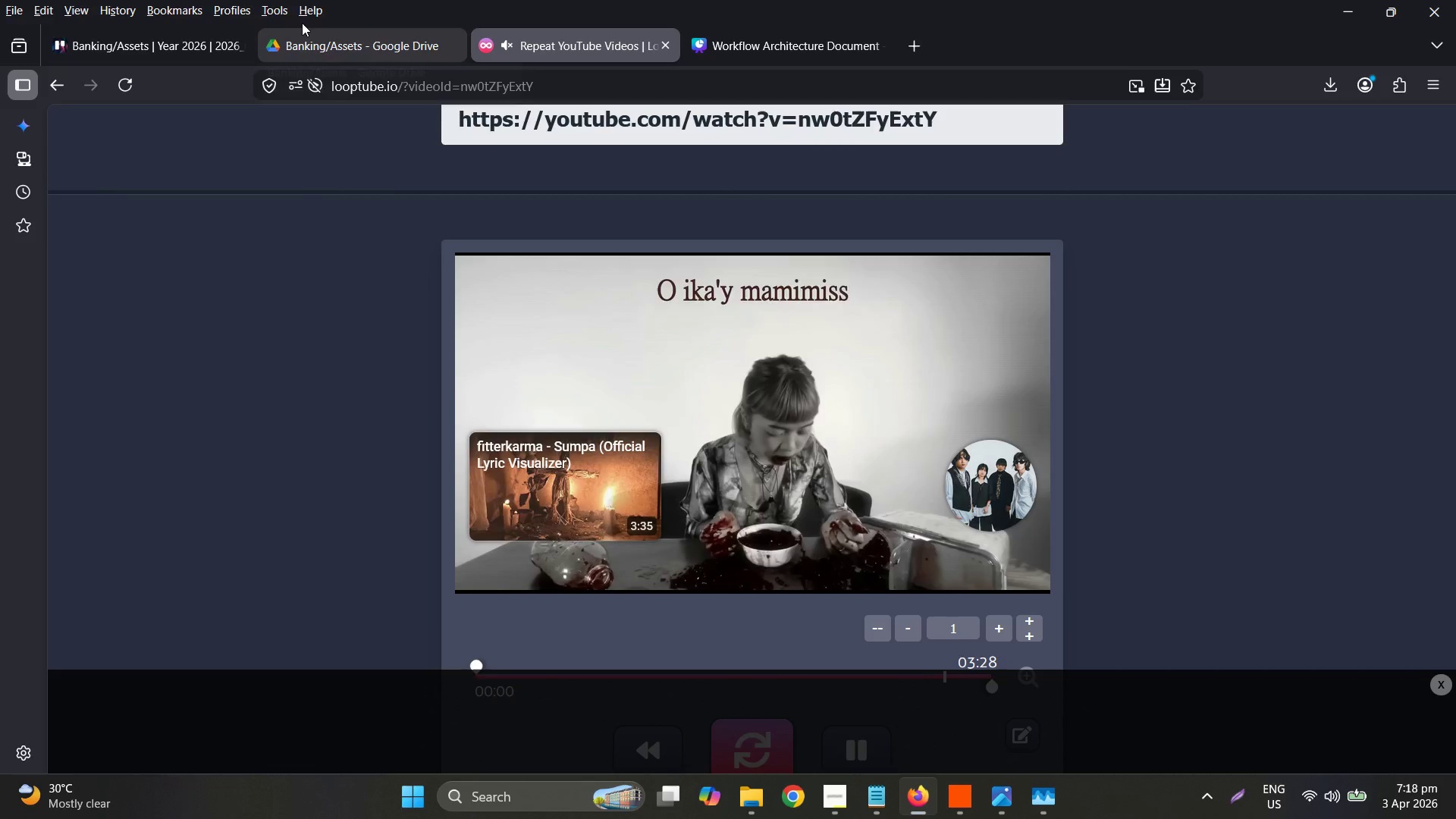 
triple_click([158, 33])
 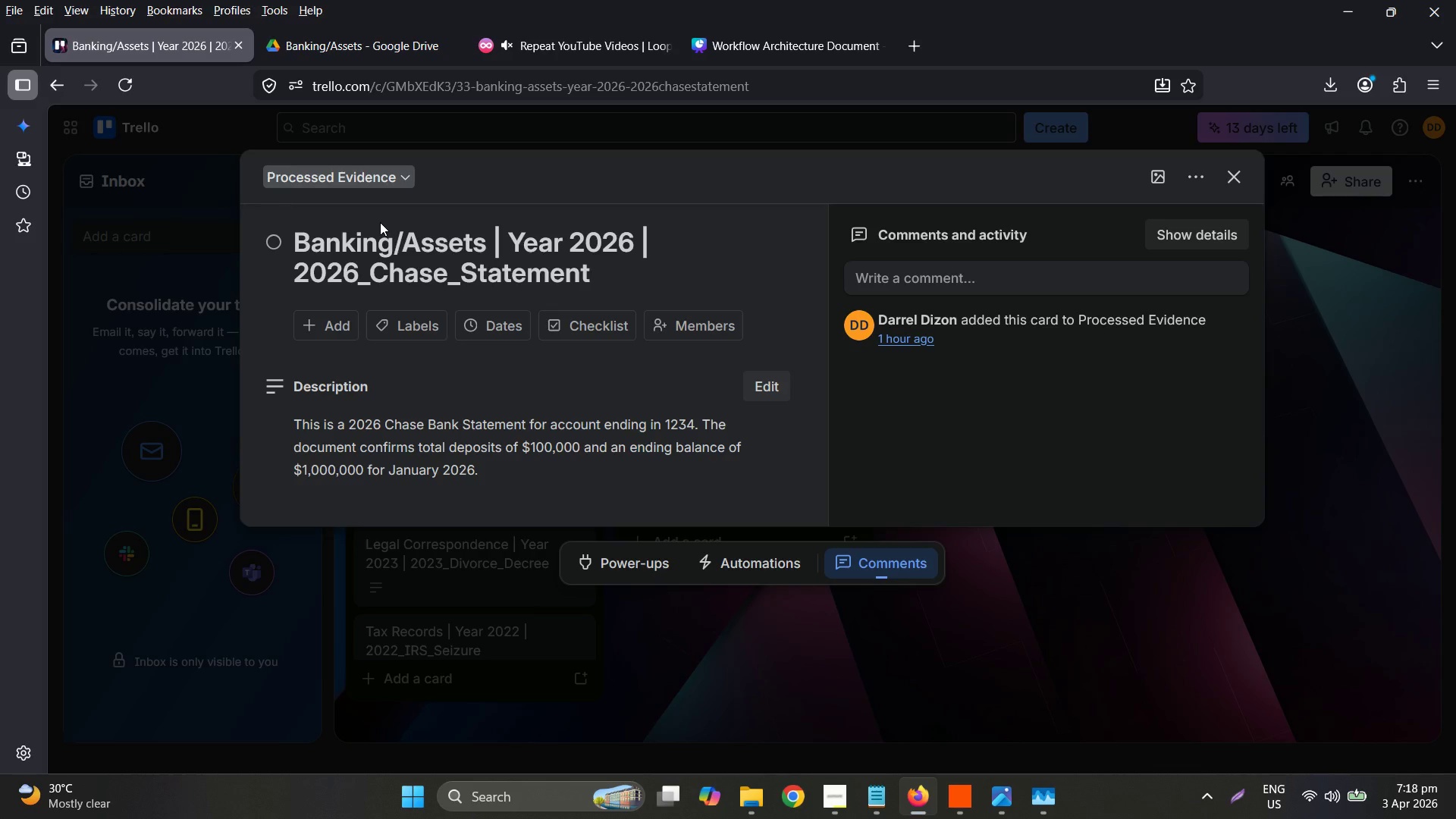 
left_click([945, 636])
 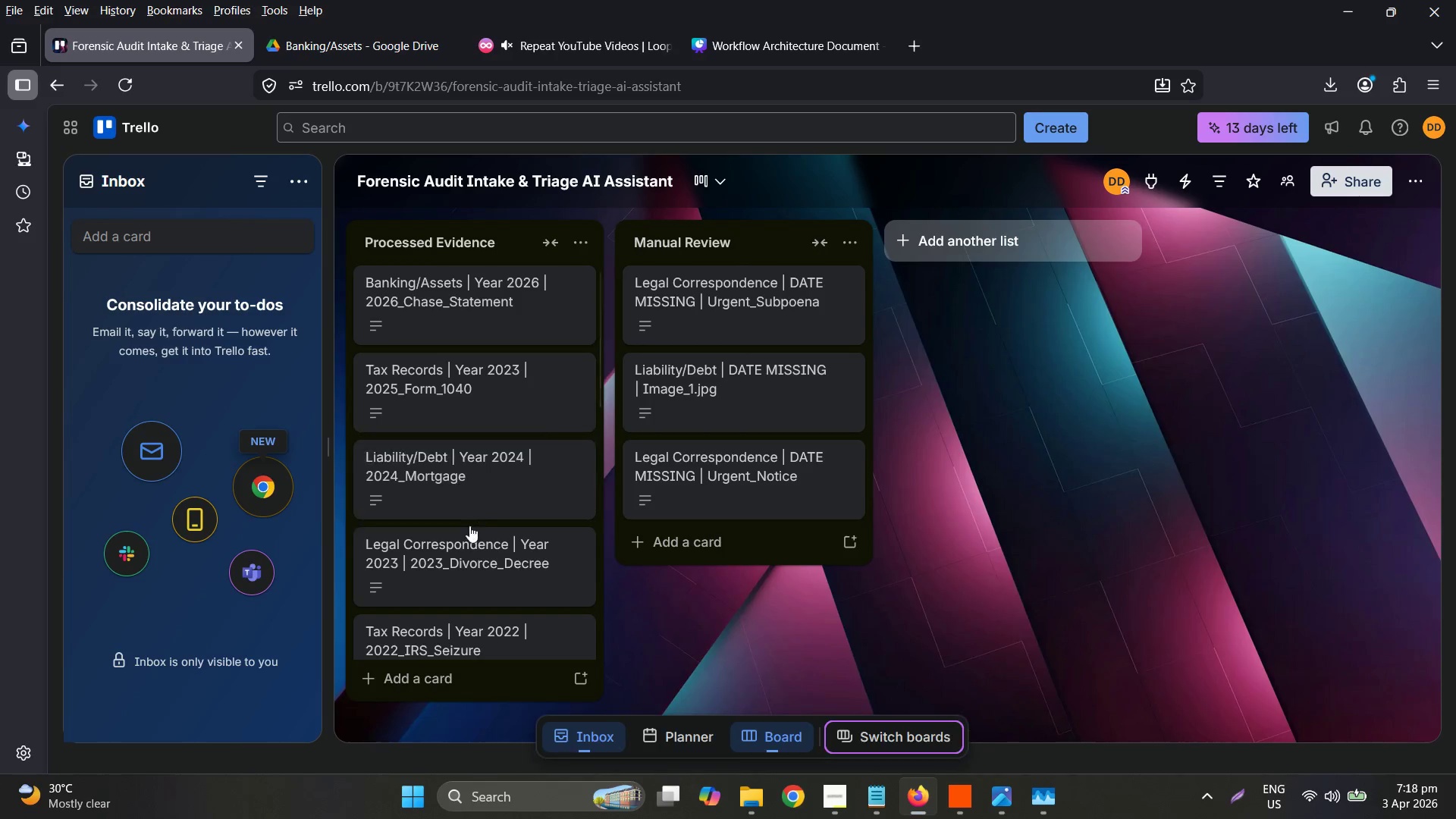 
left_click([439, 398])
 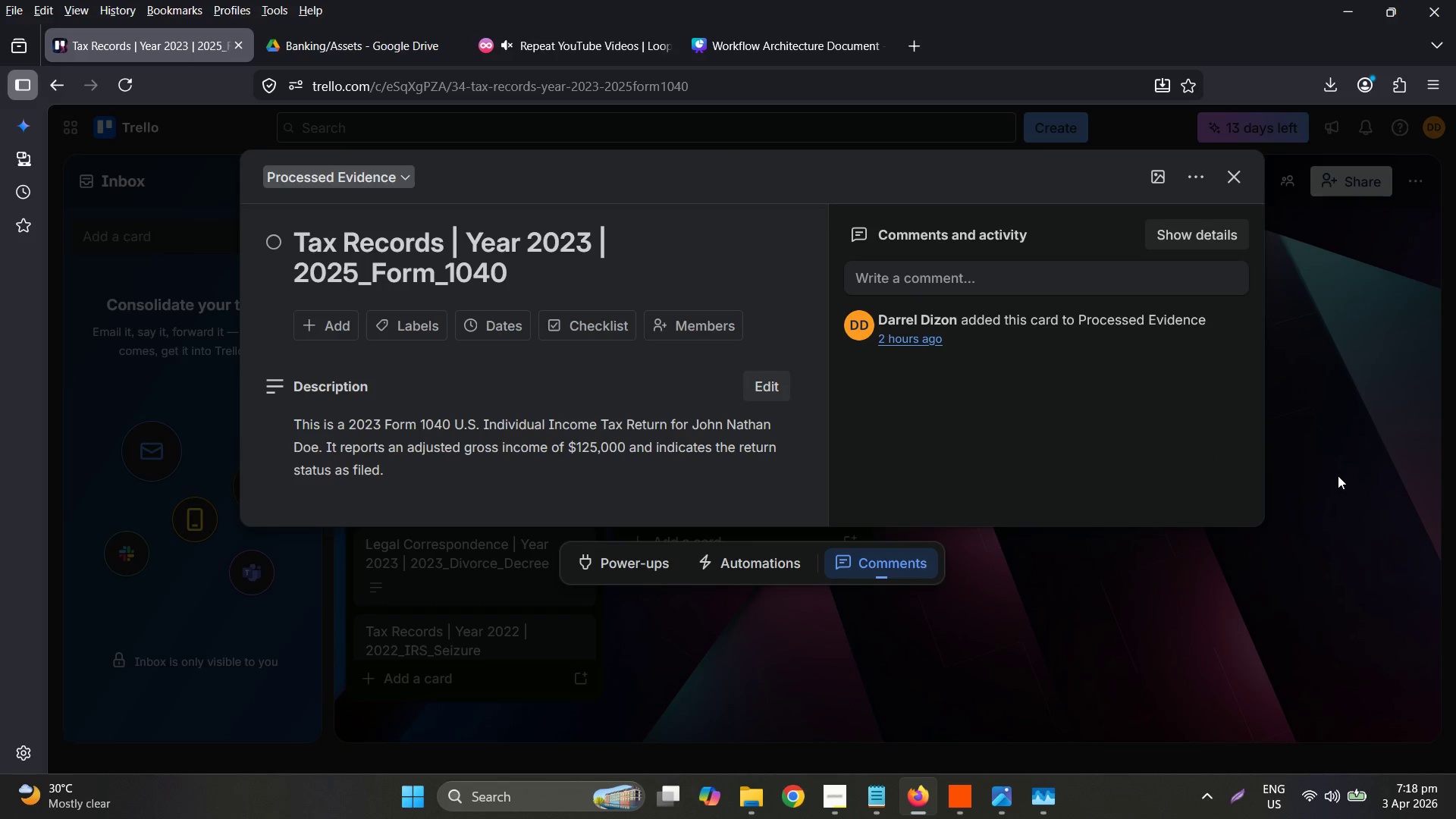 
scroll: coordinate [487, 497], scroll_direction: up, amount: 3.0
 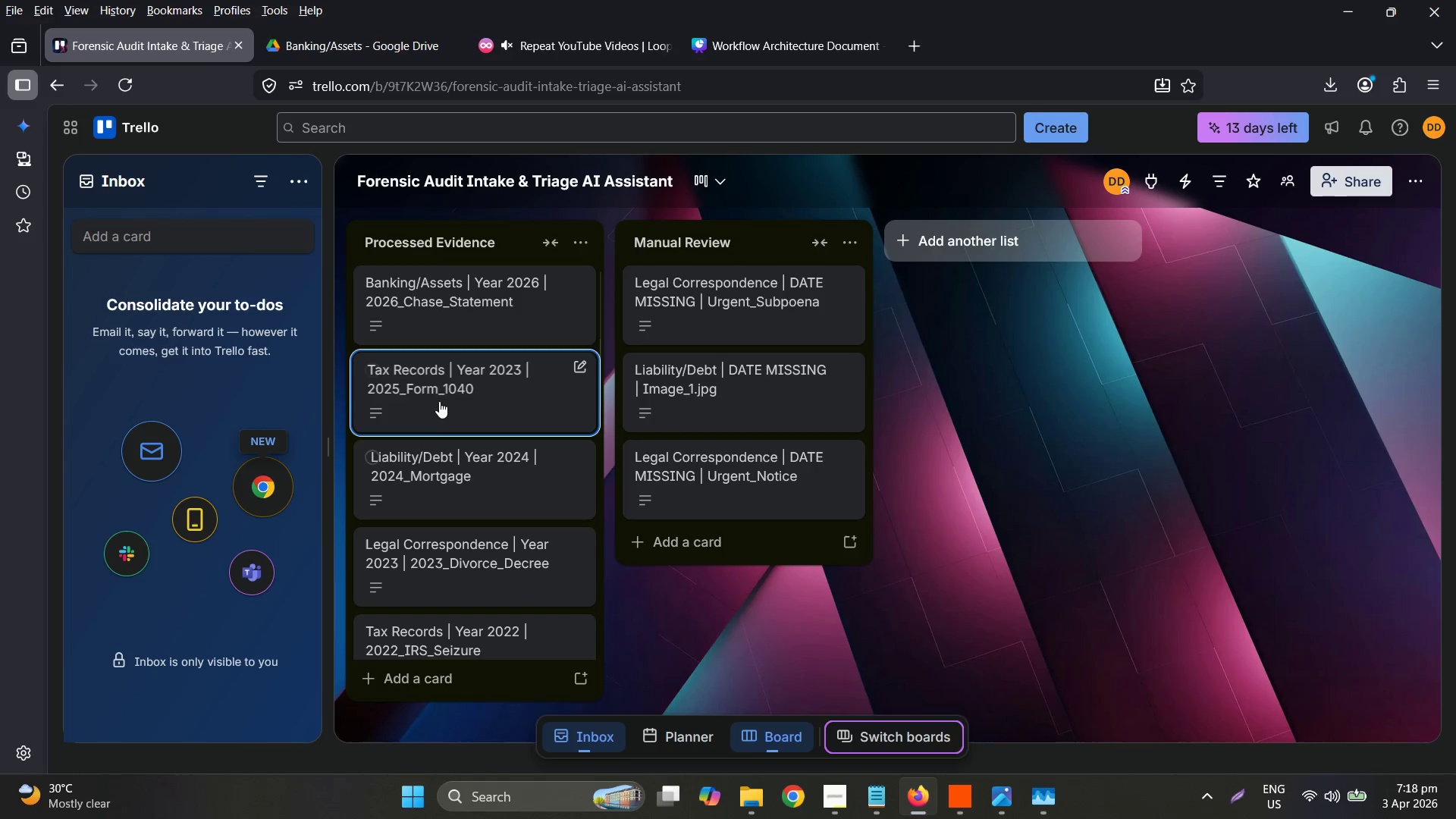 
left_click([1354, 456])
 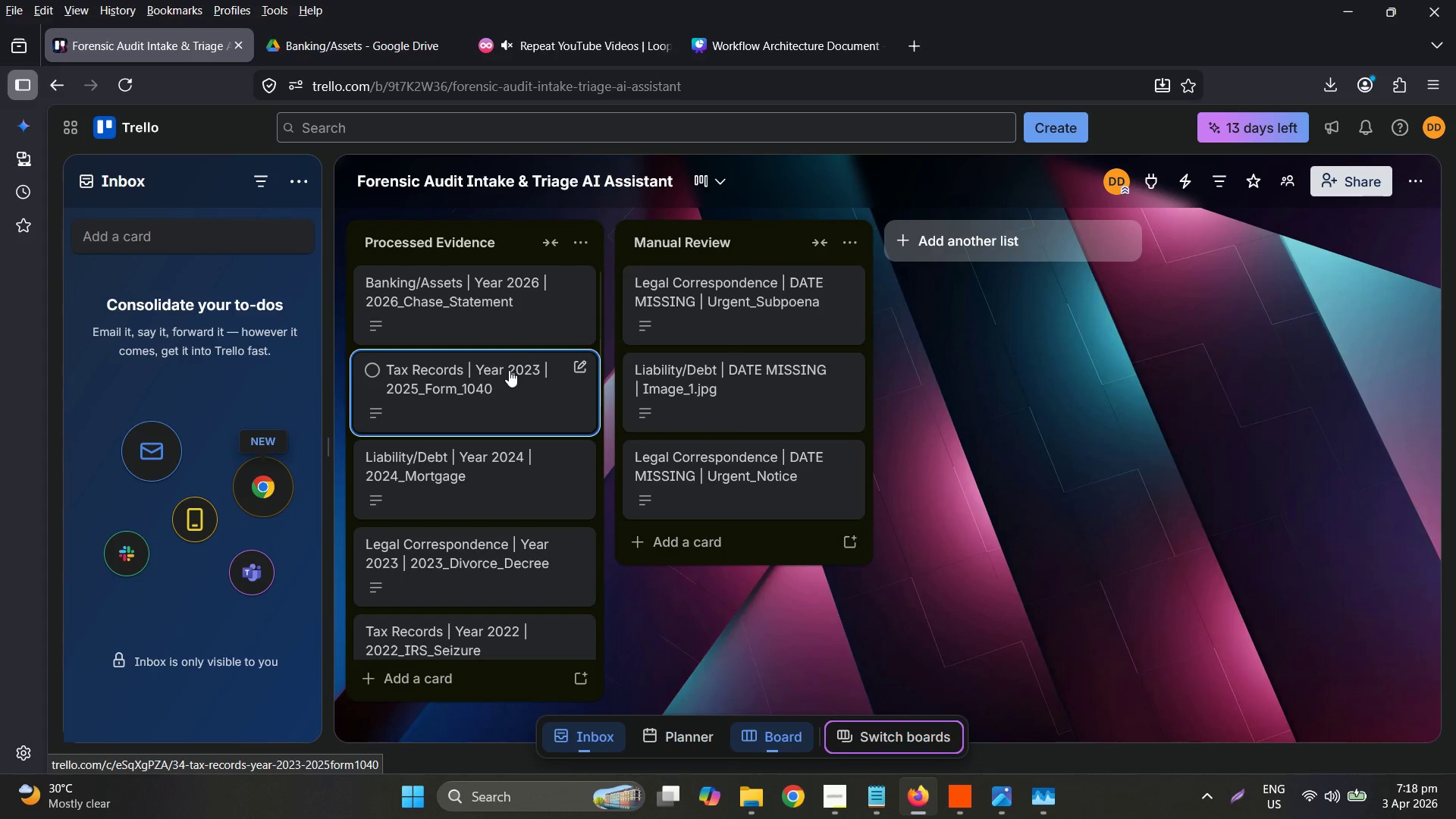 
wait(5.42)
 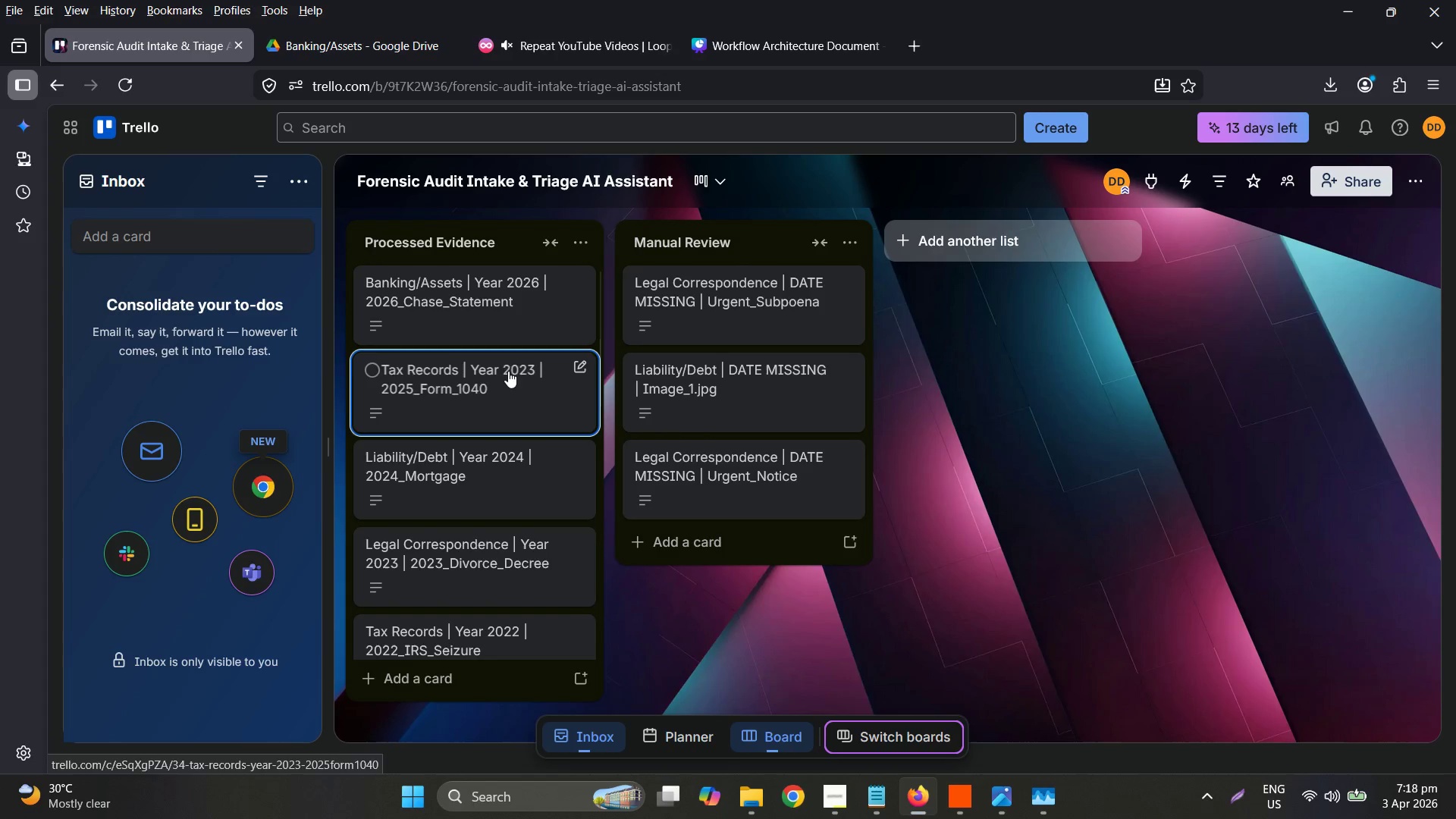 
left_click([509, 369])
 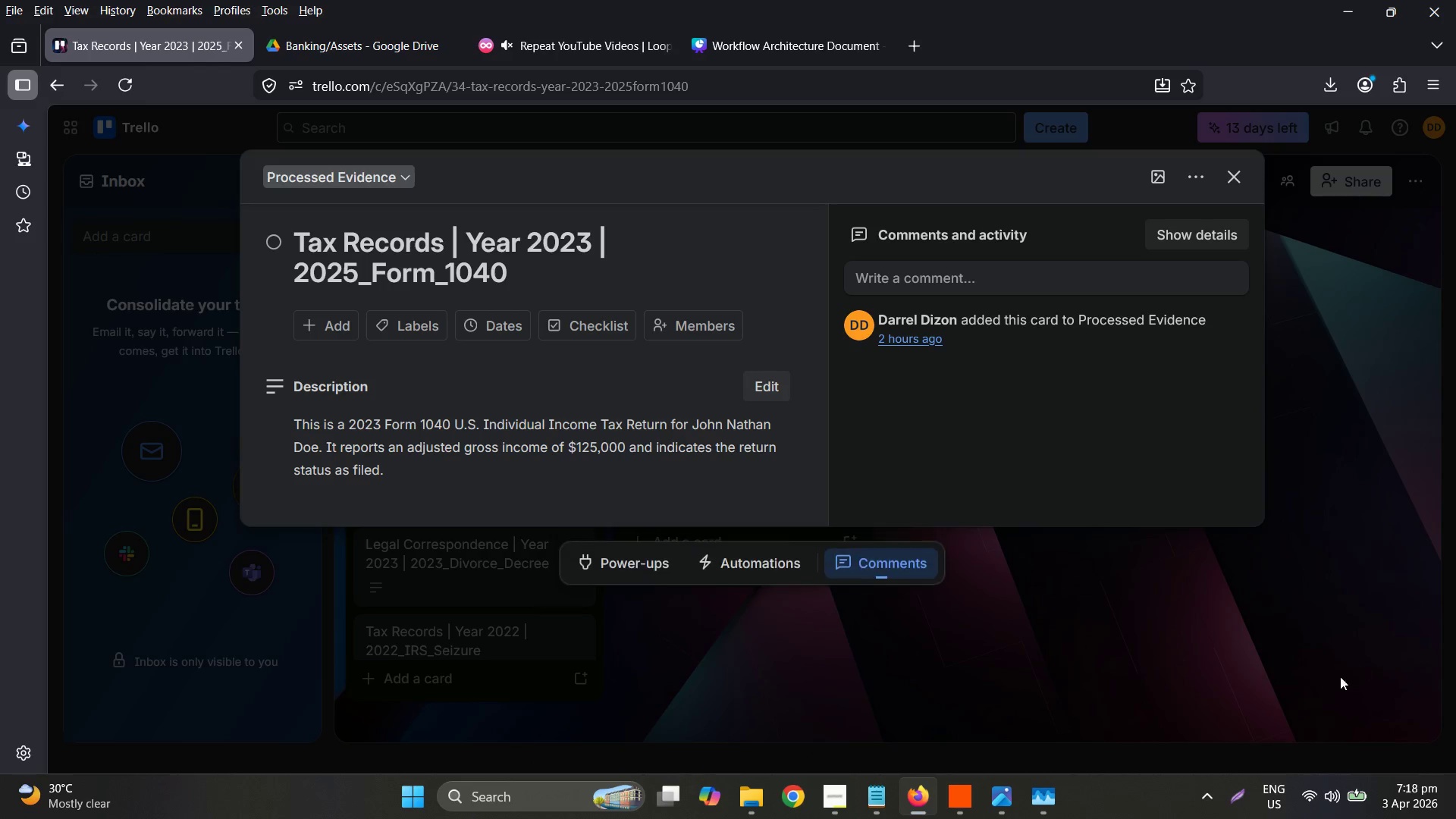 
mouse_move([1252, 791])
 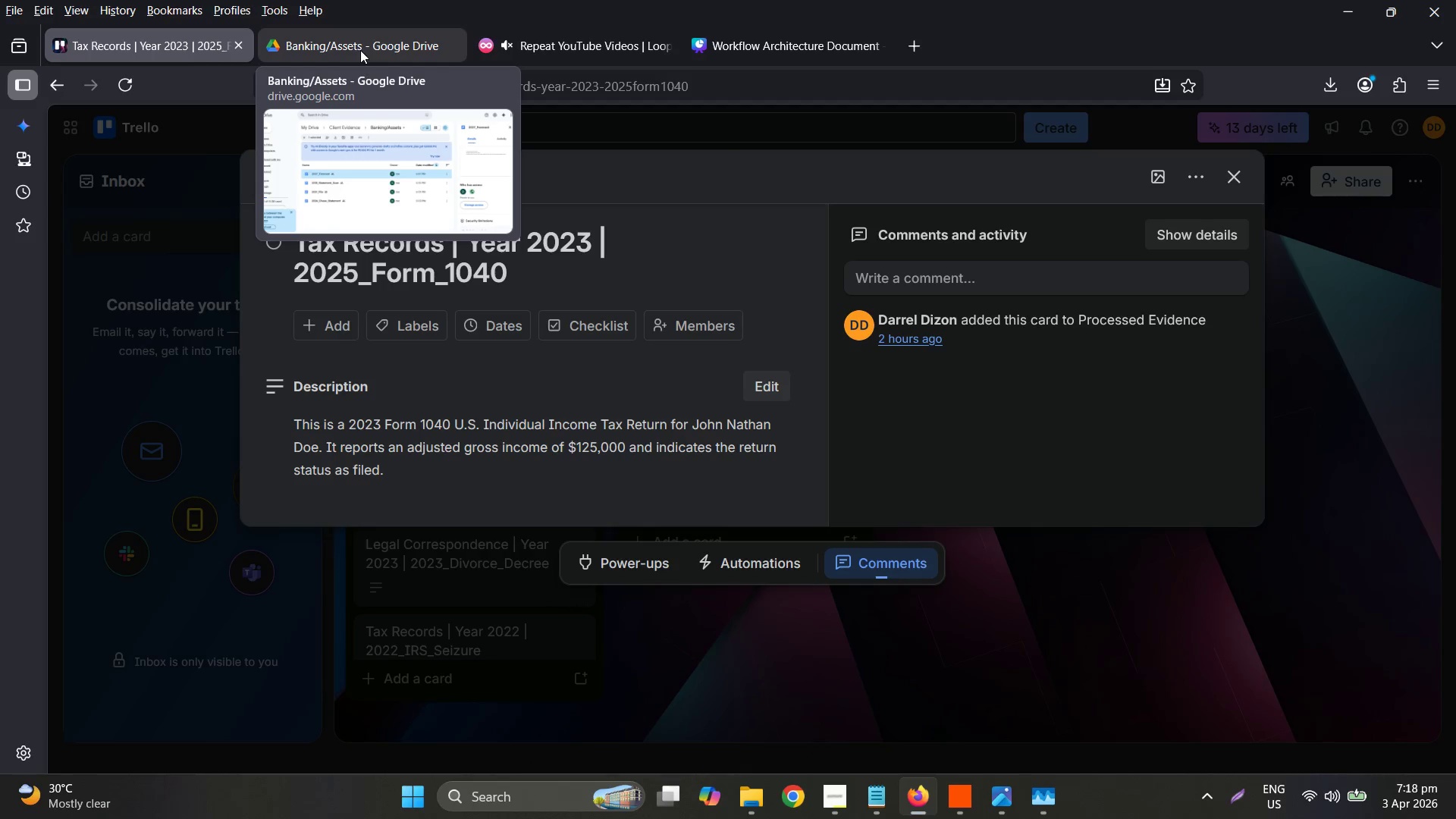 
left_click([360, 55])
 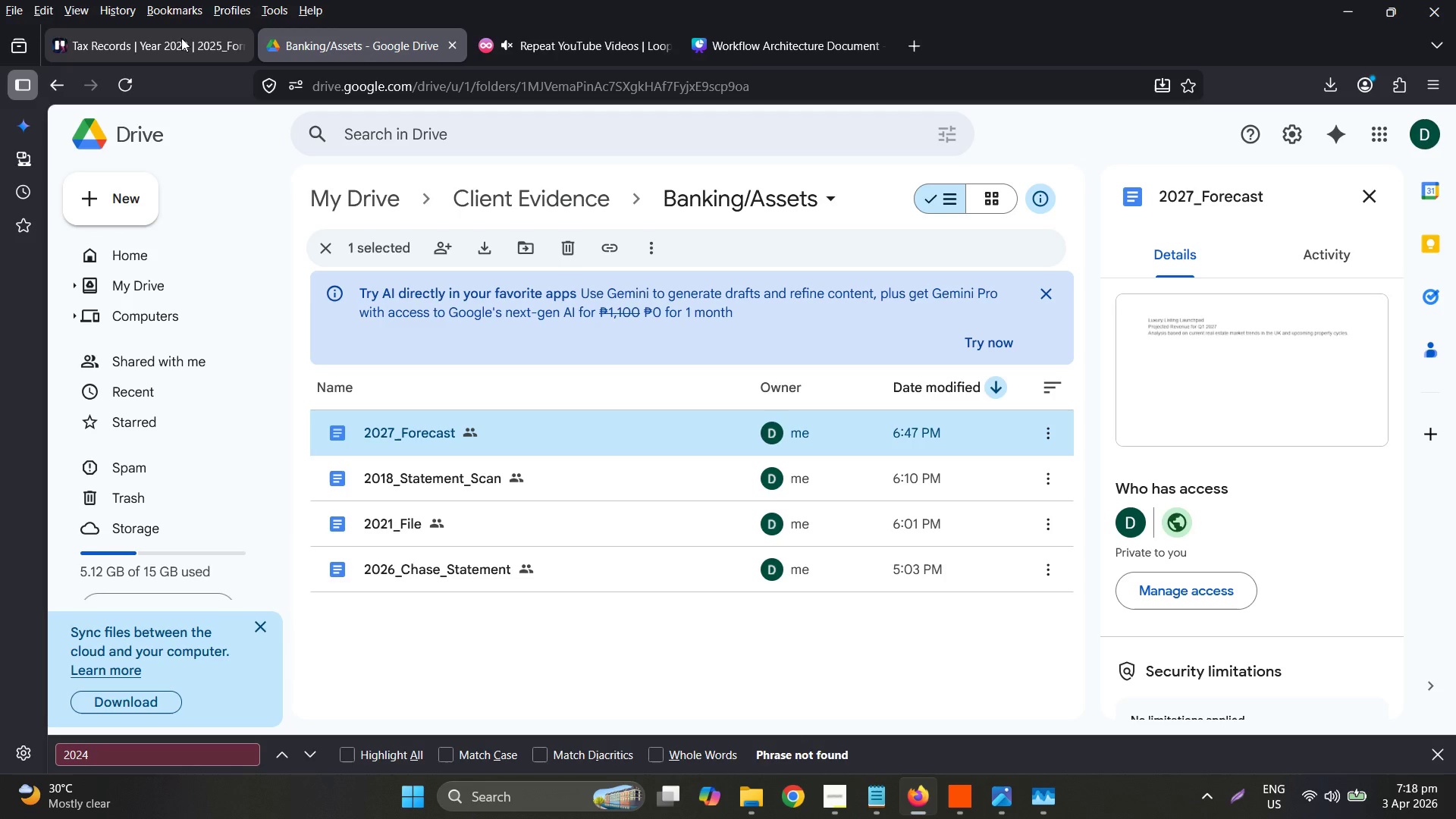 
left_click([165, 36])
 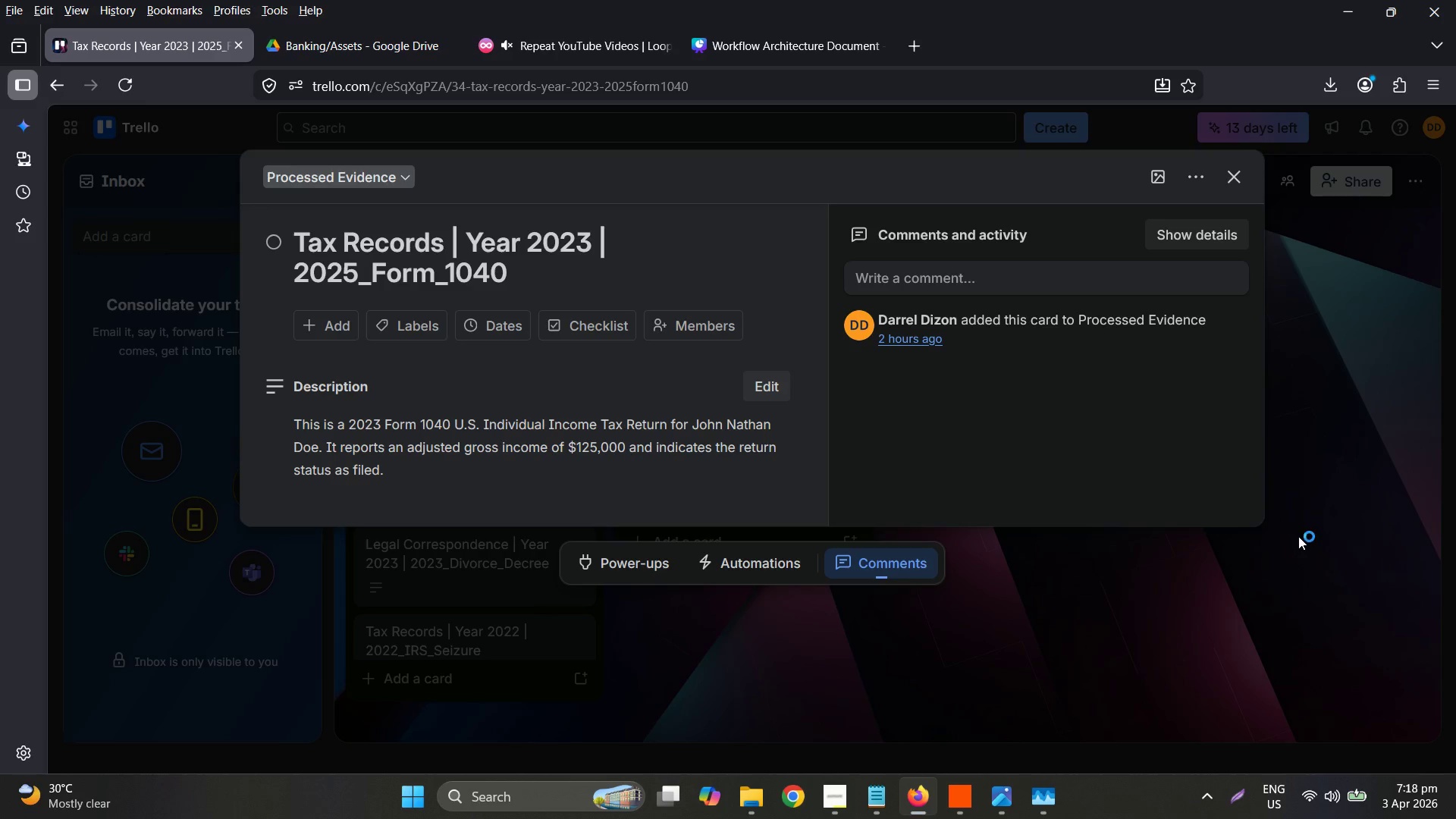 
left_click([1298, 535])
 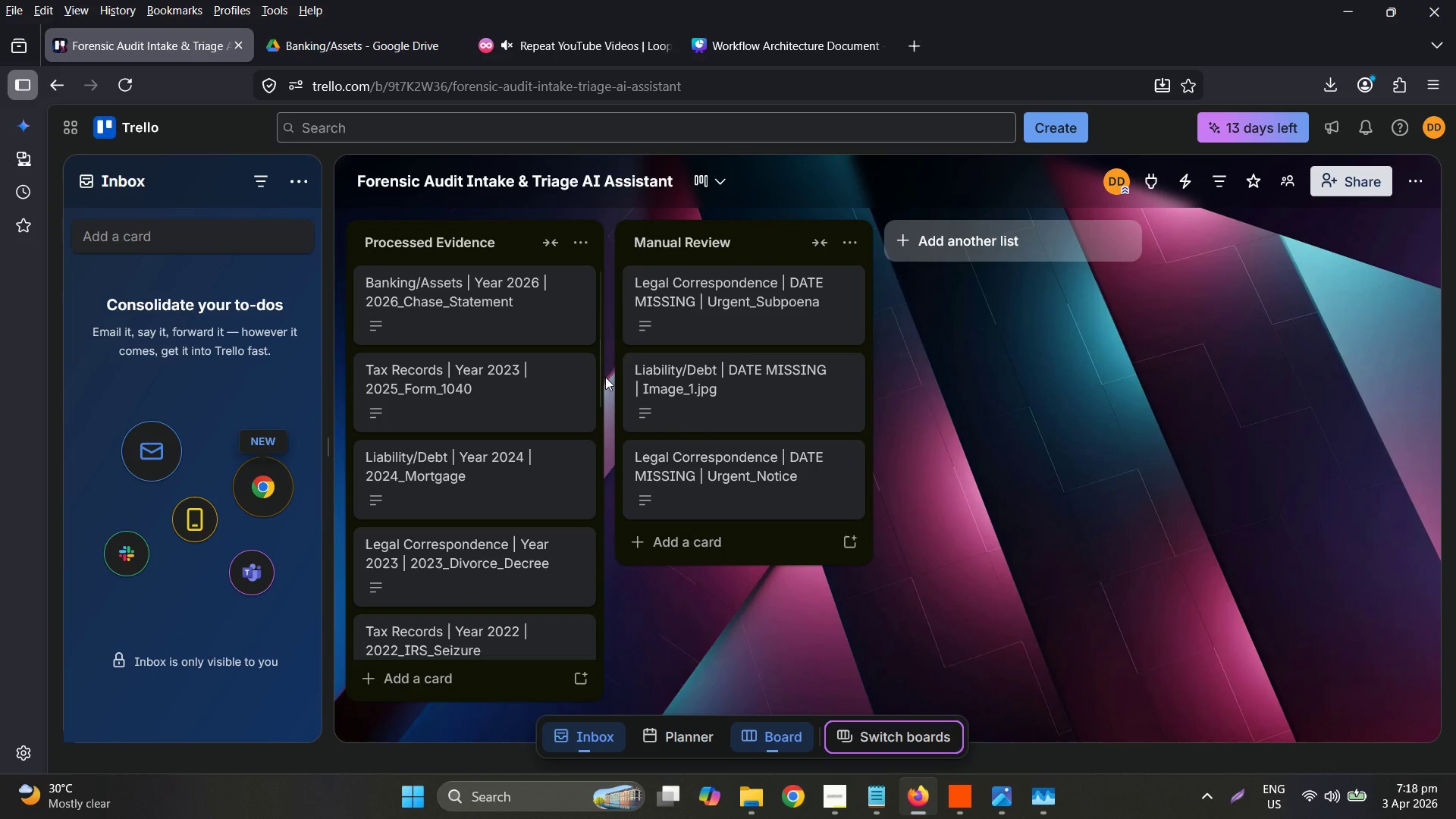 
wait(6.41)
 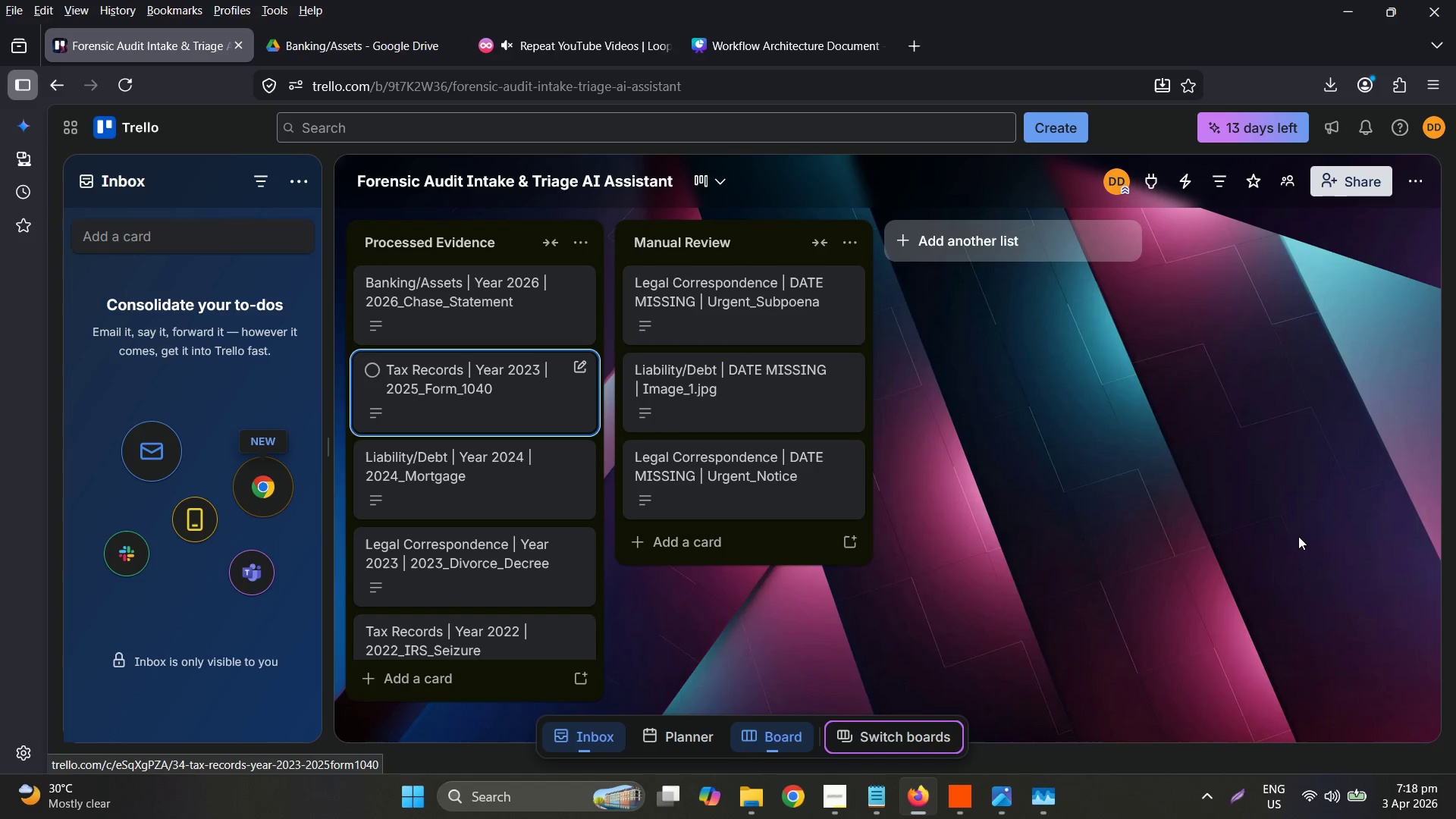 
left_click([1341, 8])
 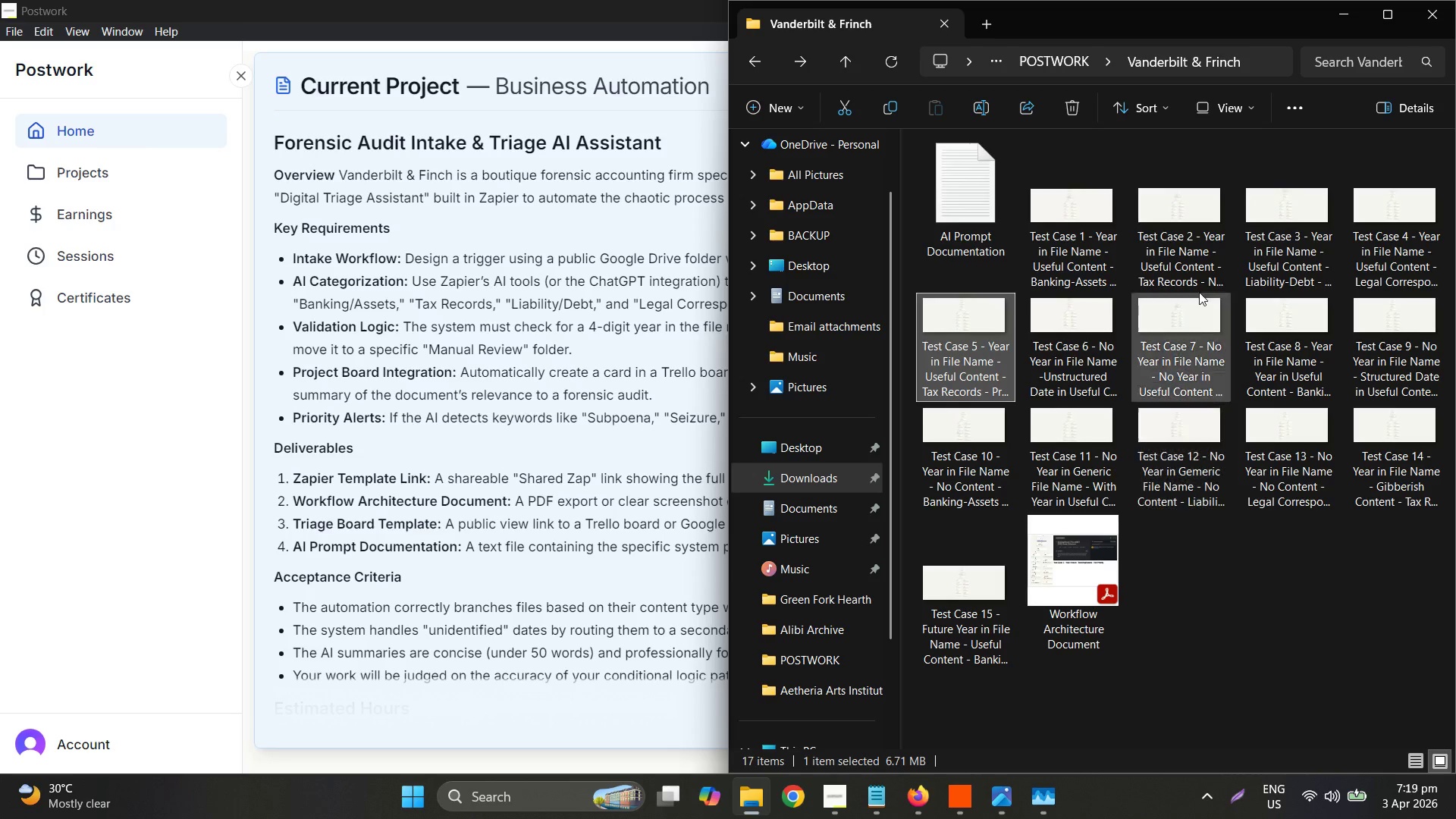 
left_click([1174, 204])
 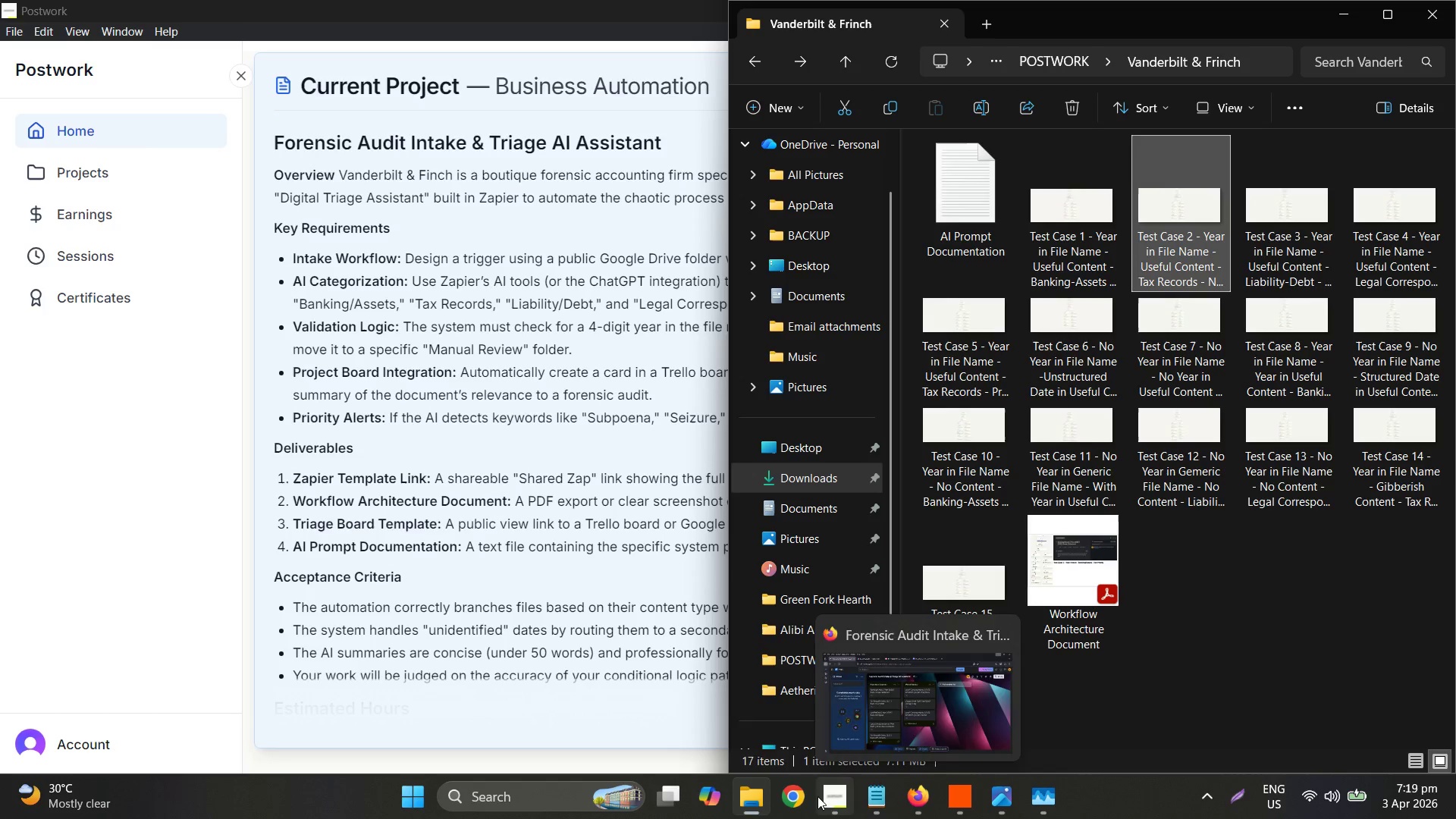 
left_click([924, 798])
 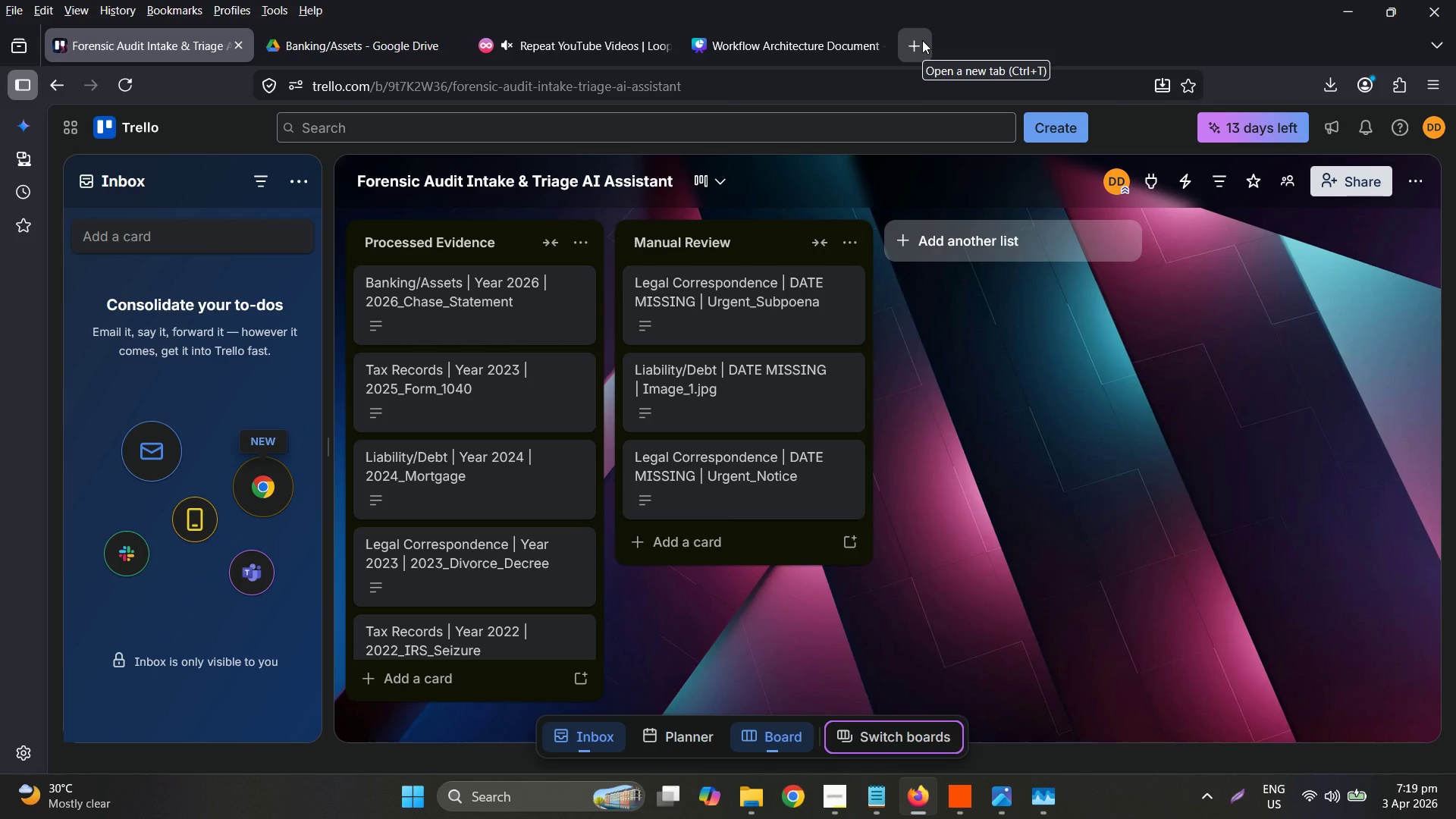 
wait(6.84)
 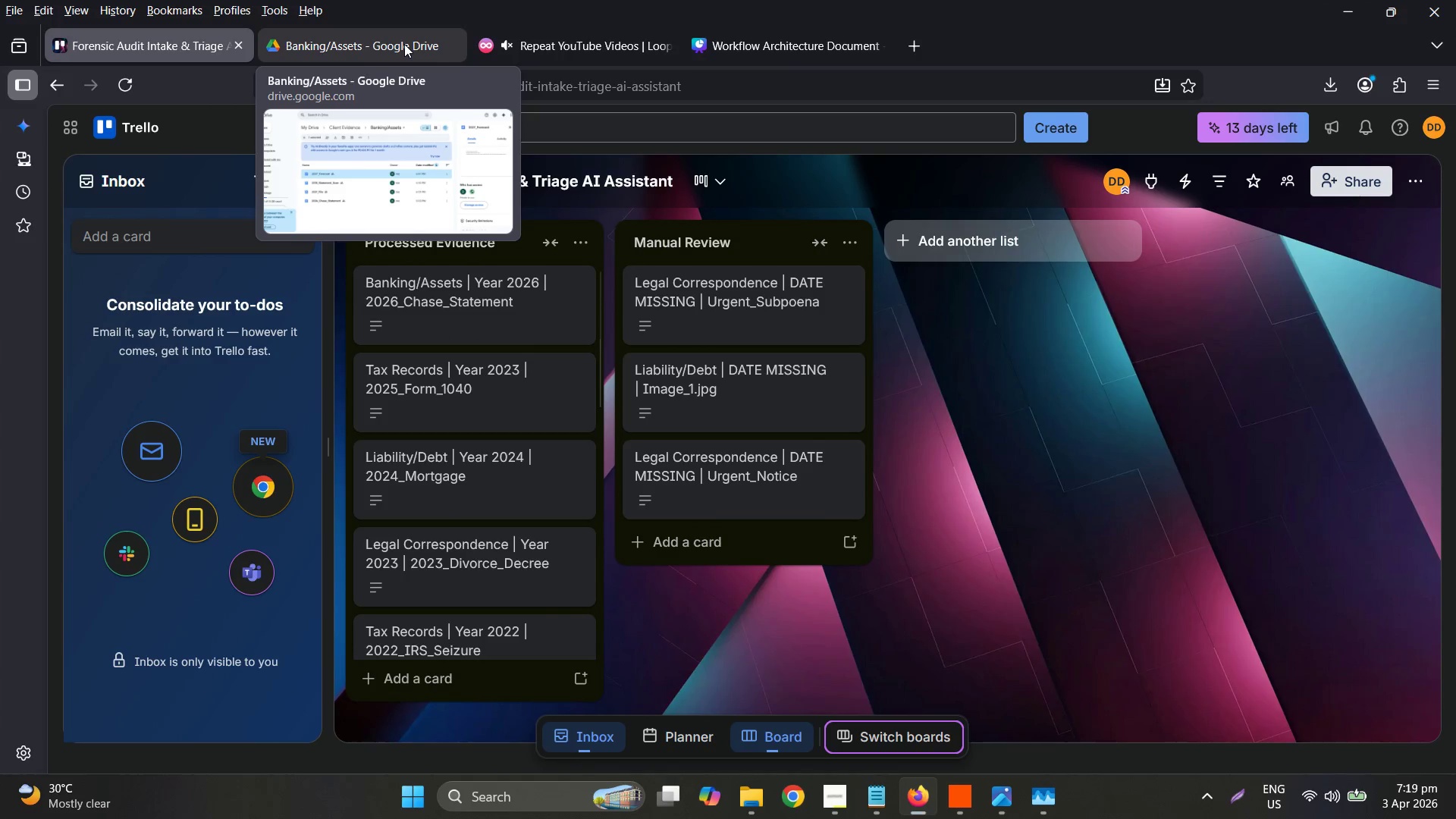 
left_click([922, 41])
 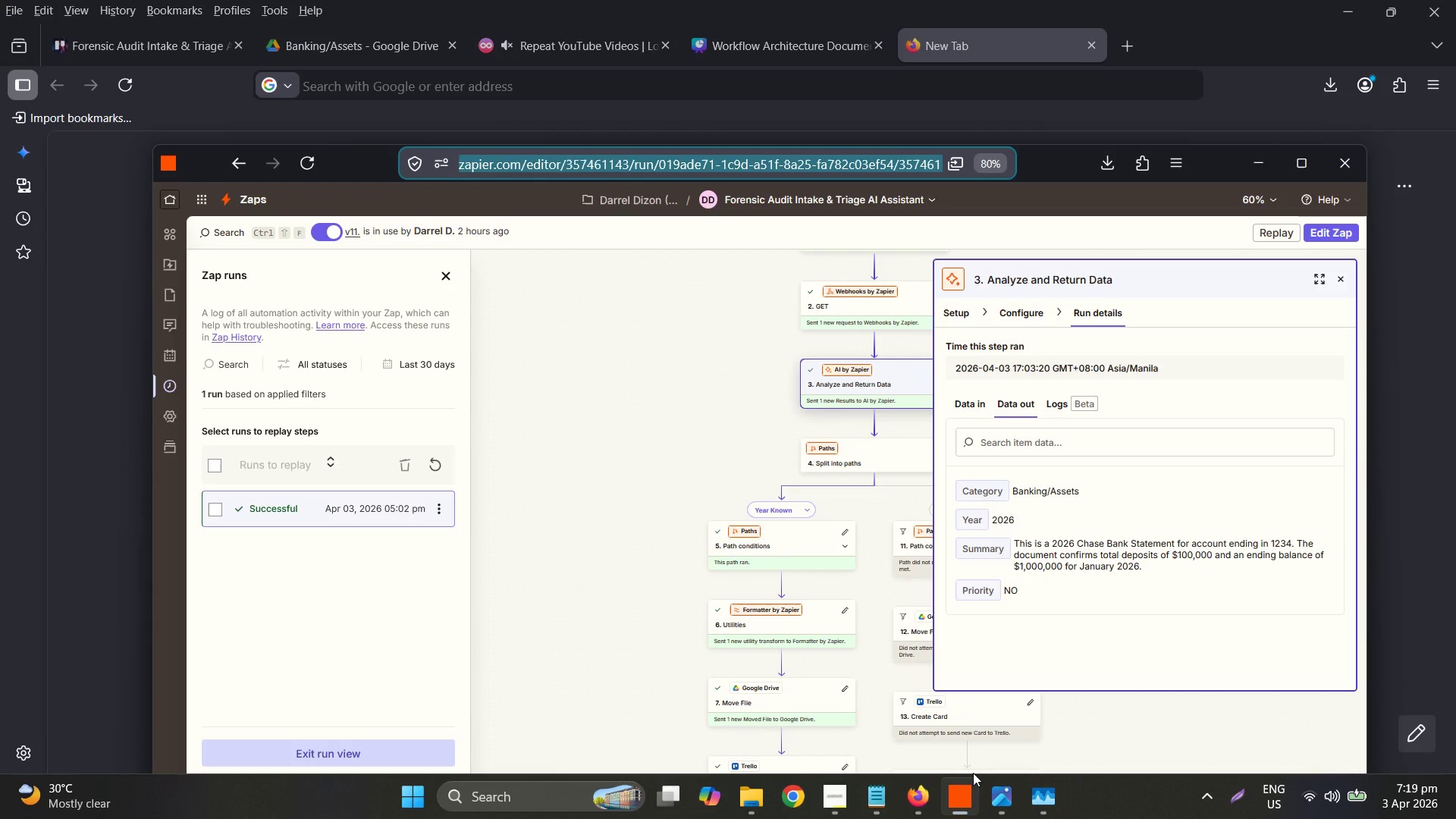 
left_click([1339, 150])
 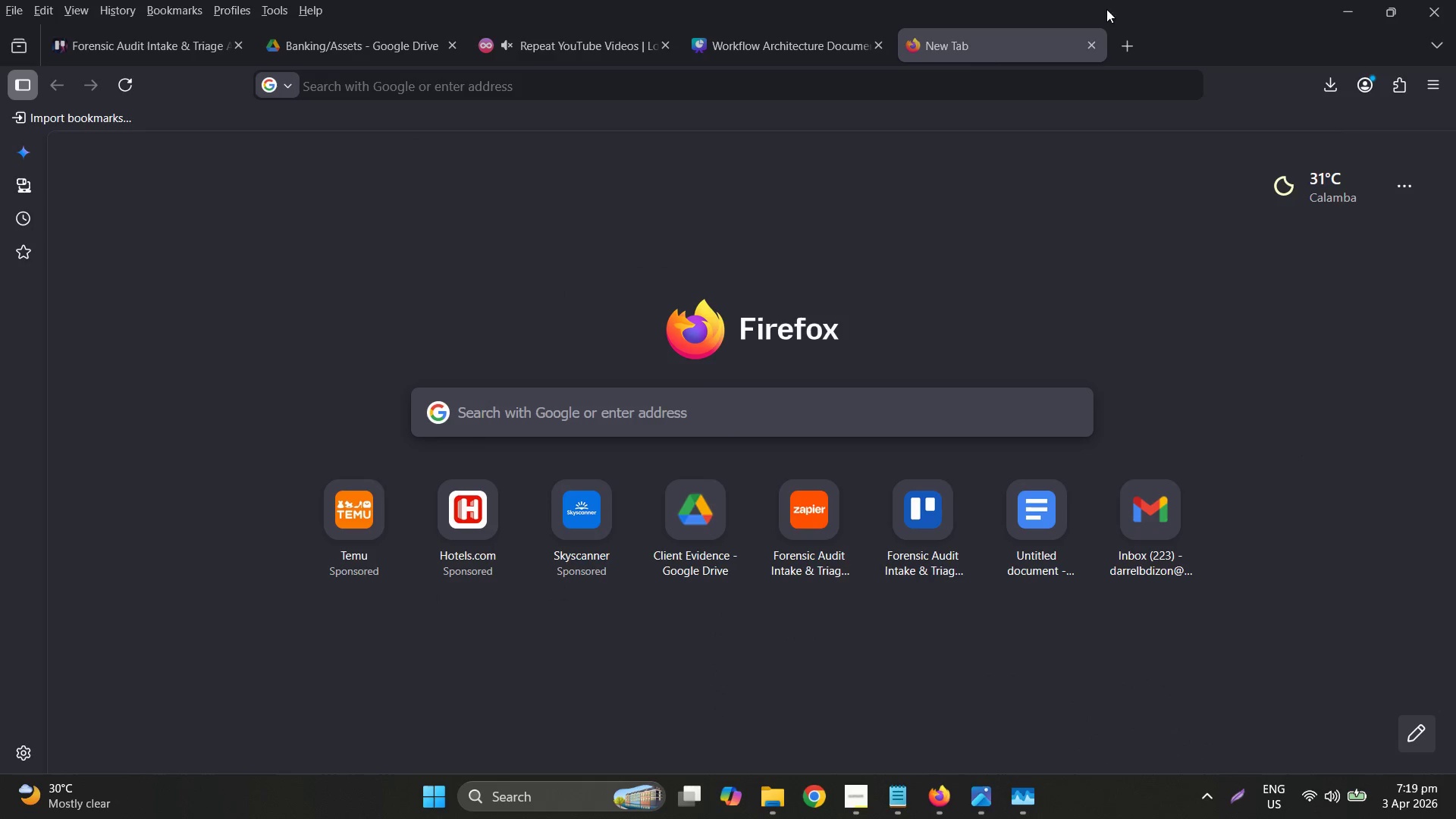 
left_click([961, 86])
 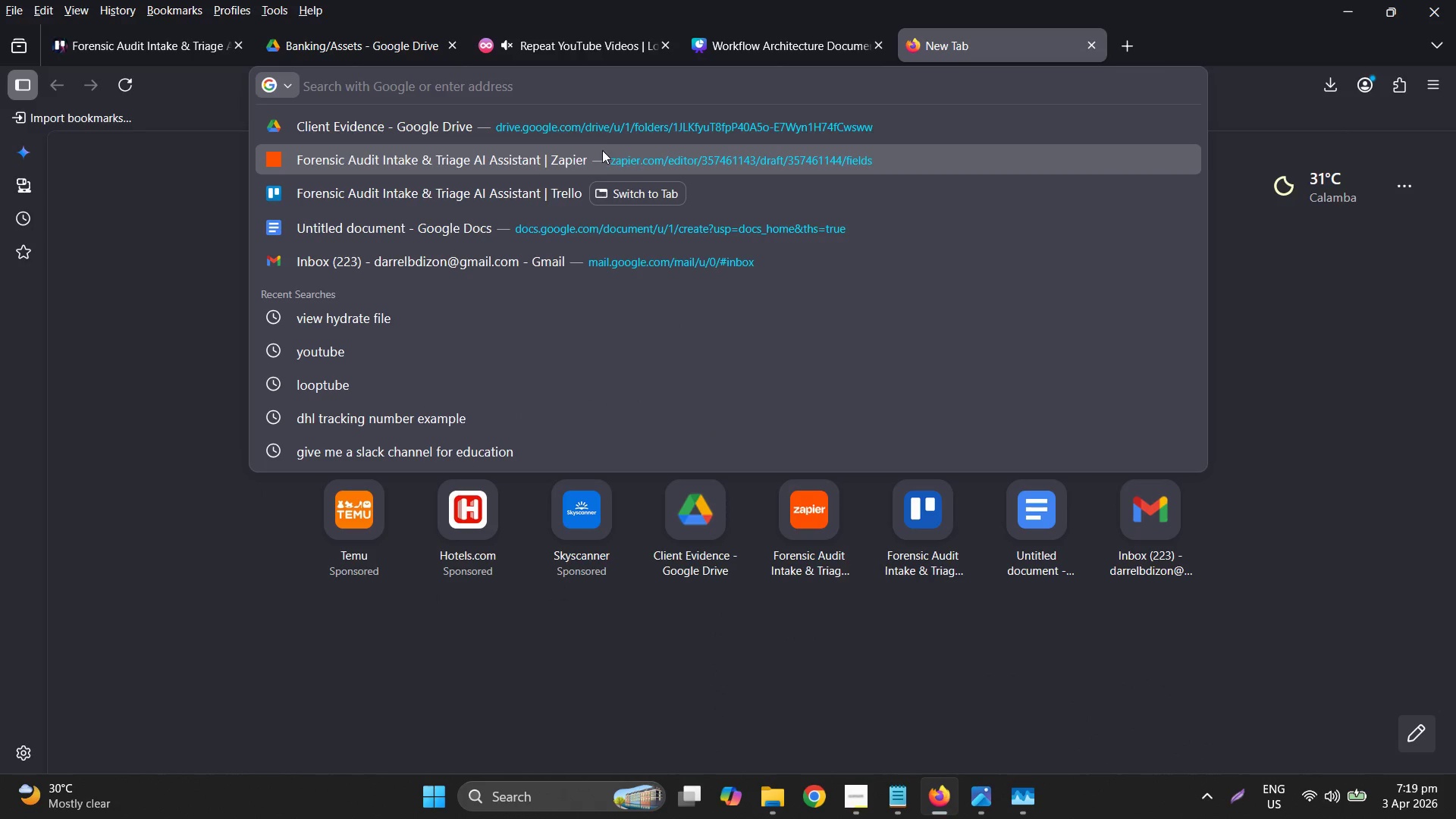 
left_click([573, 153])
 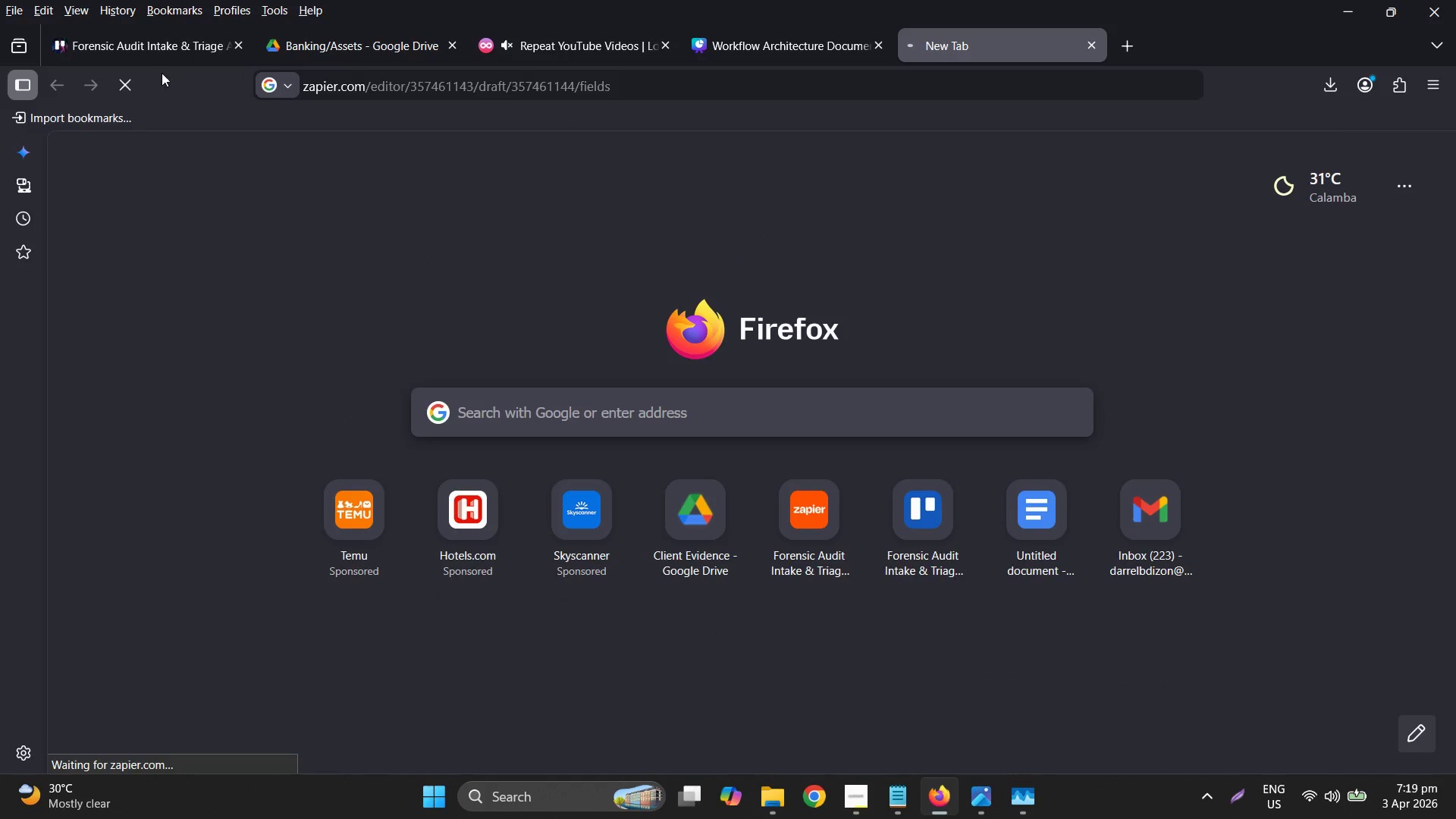 
left_click([140, 54])
 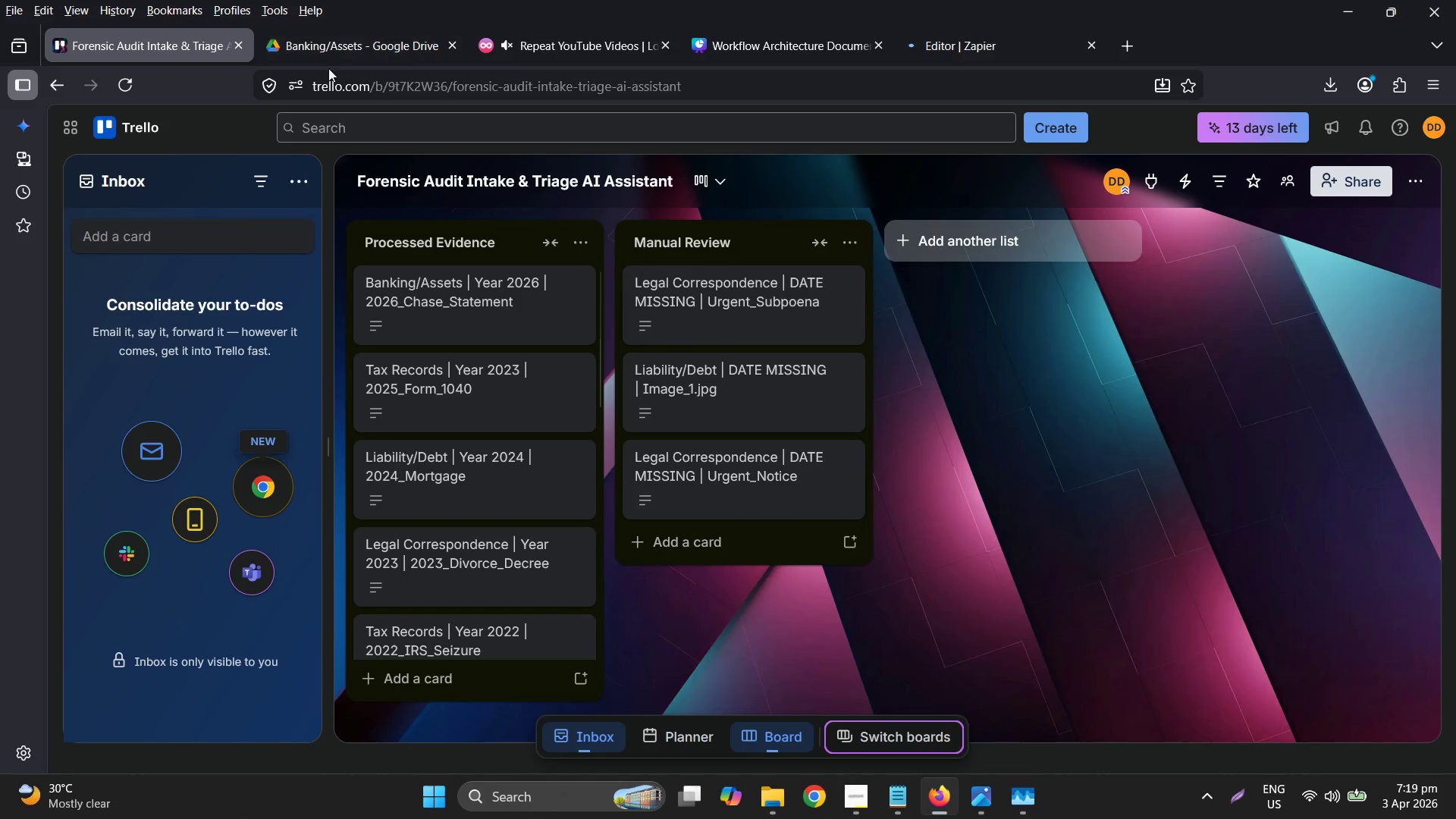 
left_click([347, 60])
 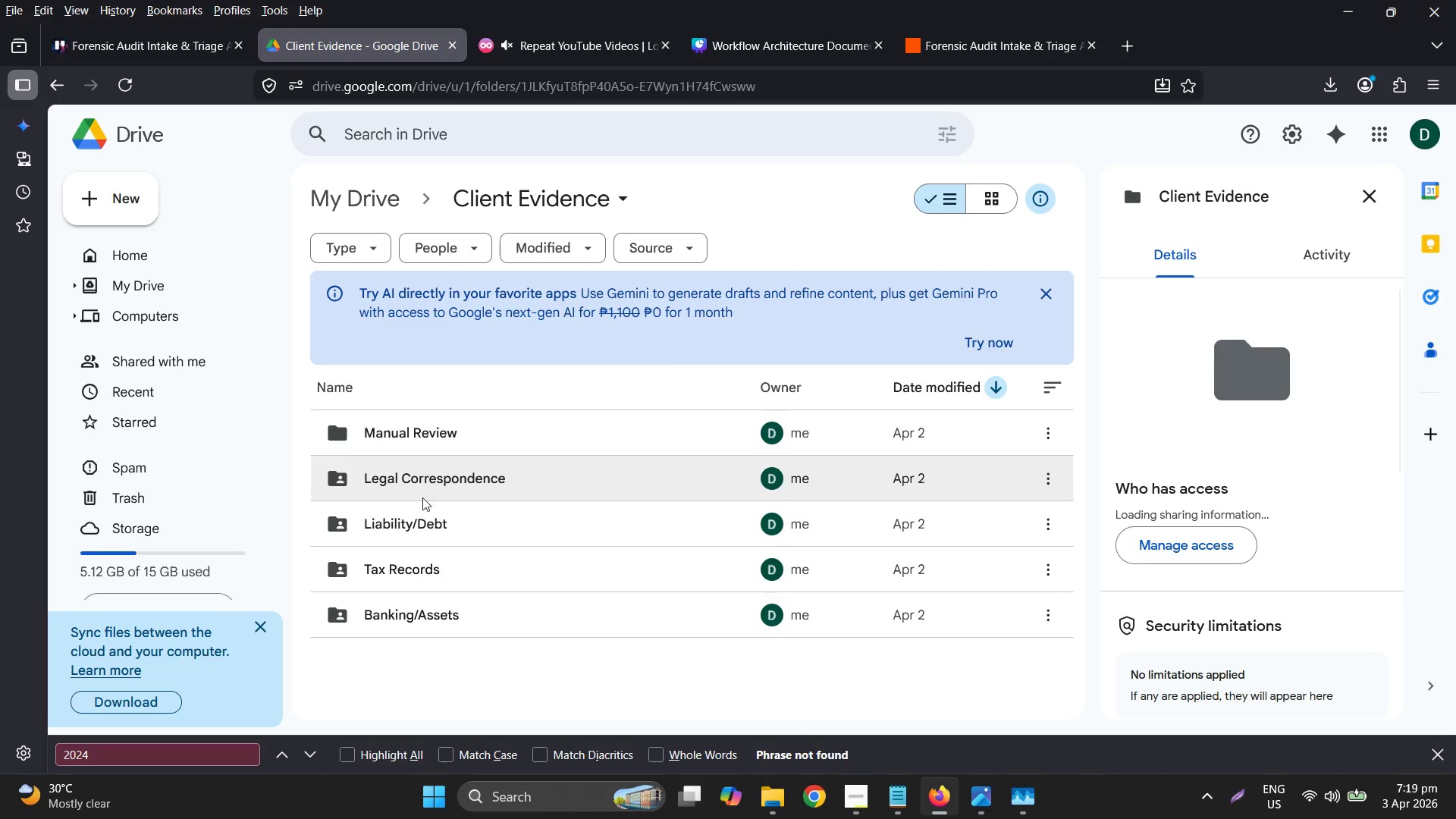 
double_click([420, 559])
 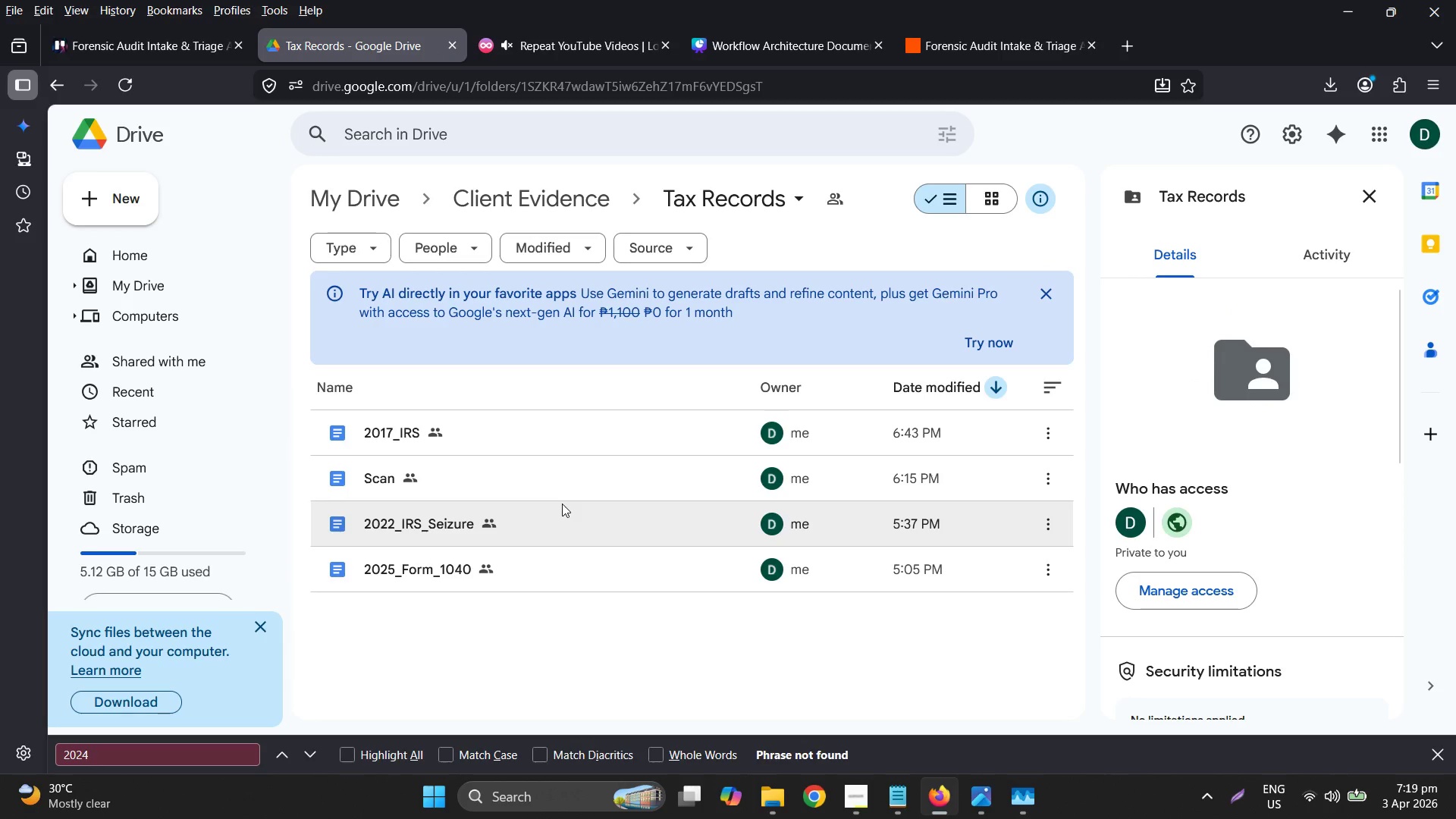 
left_click([547, 636])
 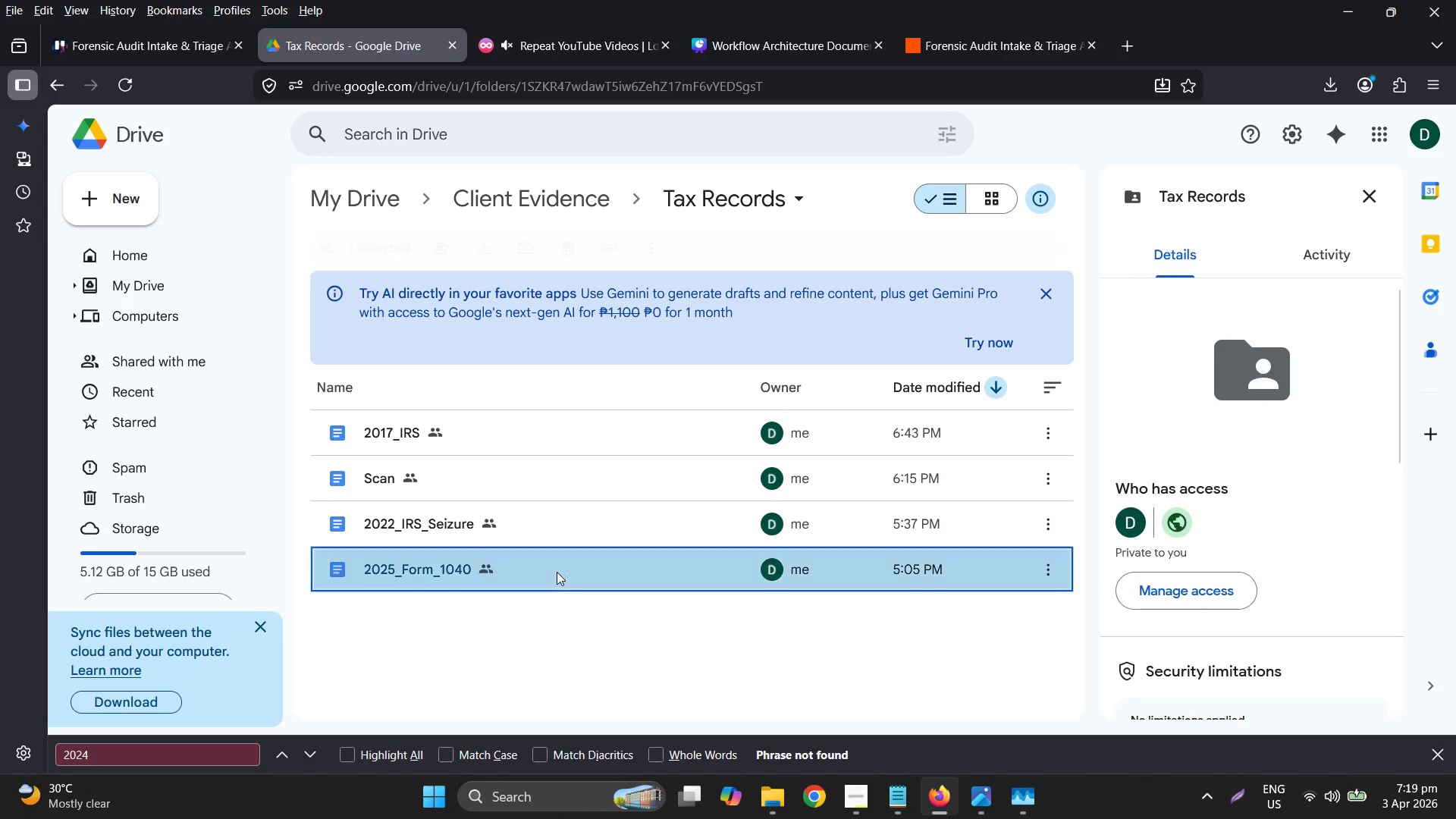 
left_click_drag(start_coordinate=[576, 575], to_coordinate=[986, 450])
 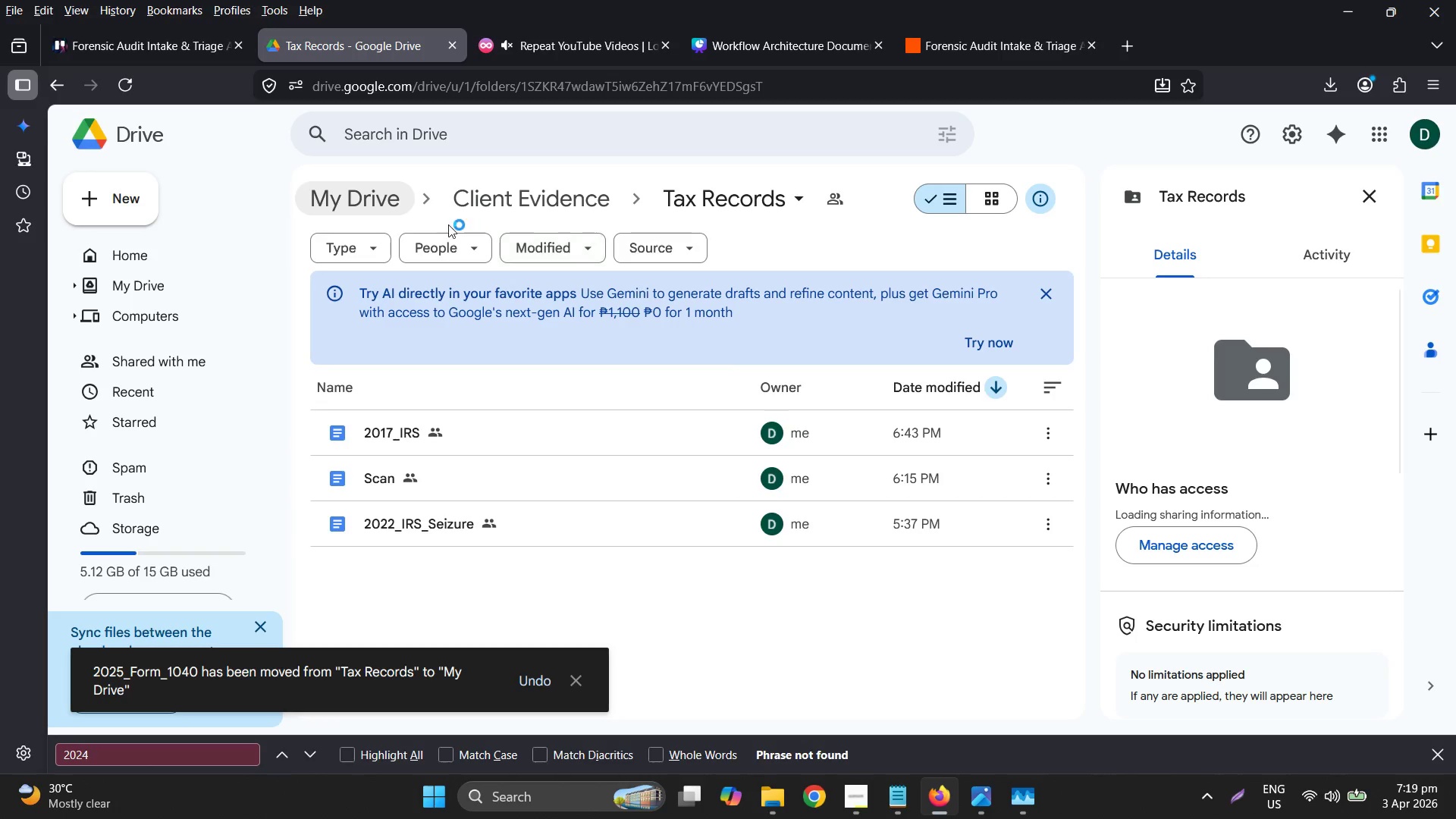 
left_click([355, 206])
 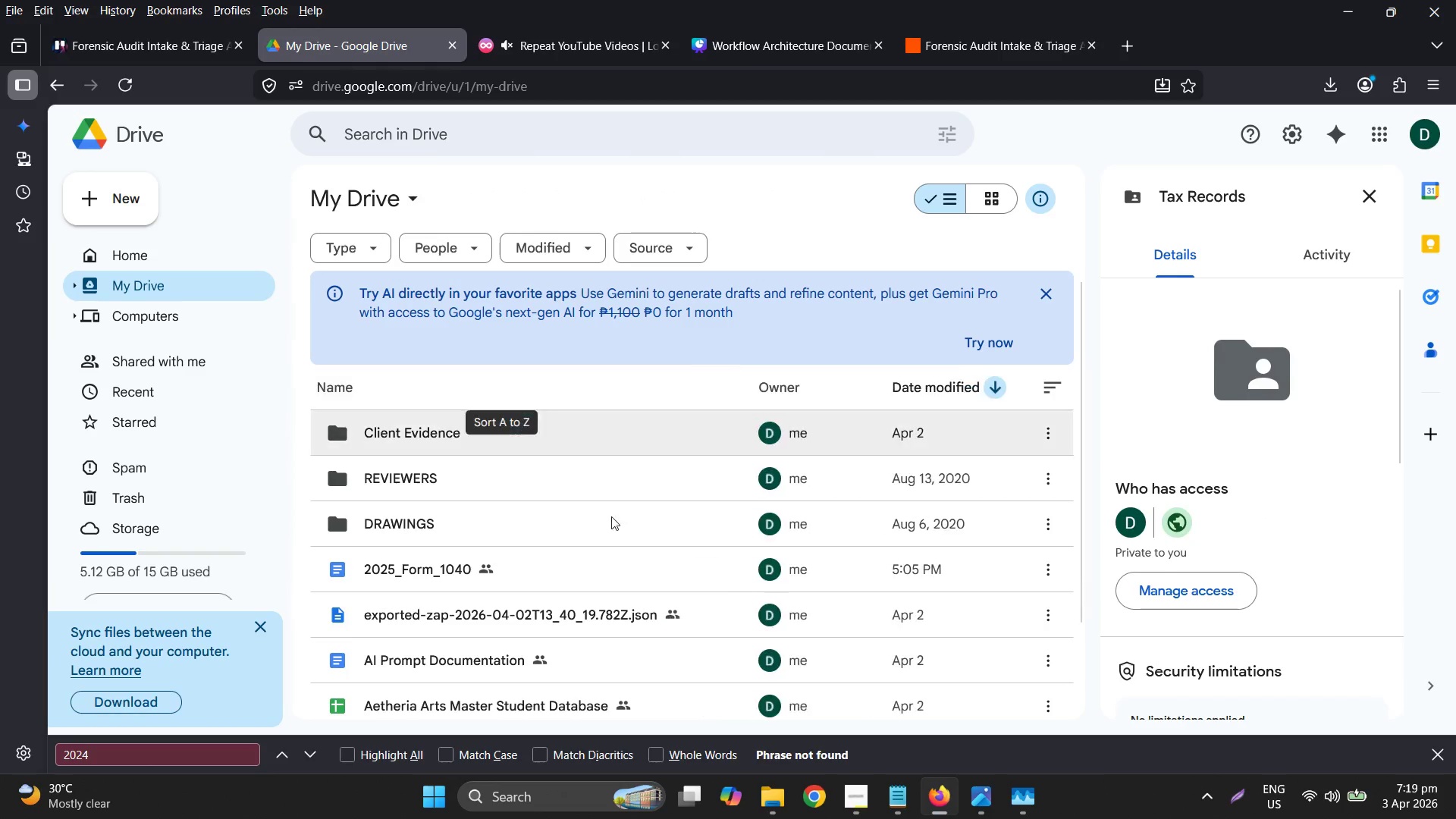 
scroll: coordinate [635, 579], scroll_direction: down, amount: 5.0
 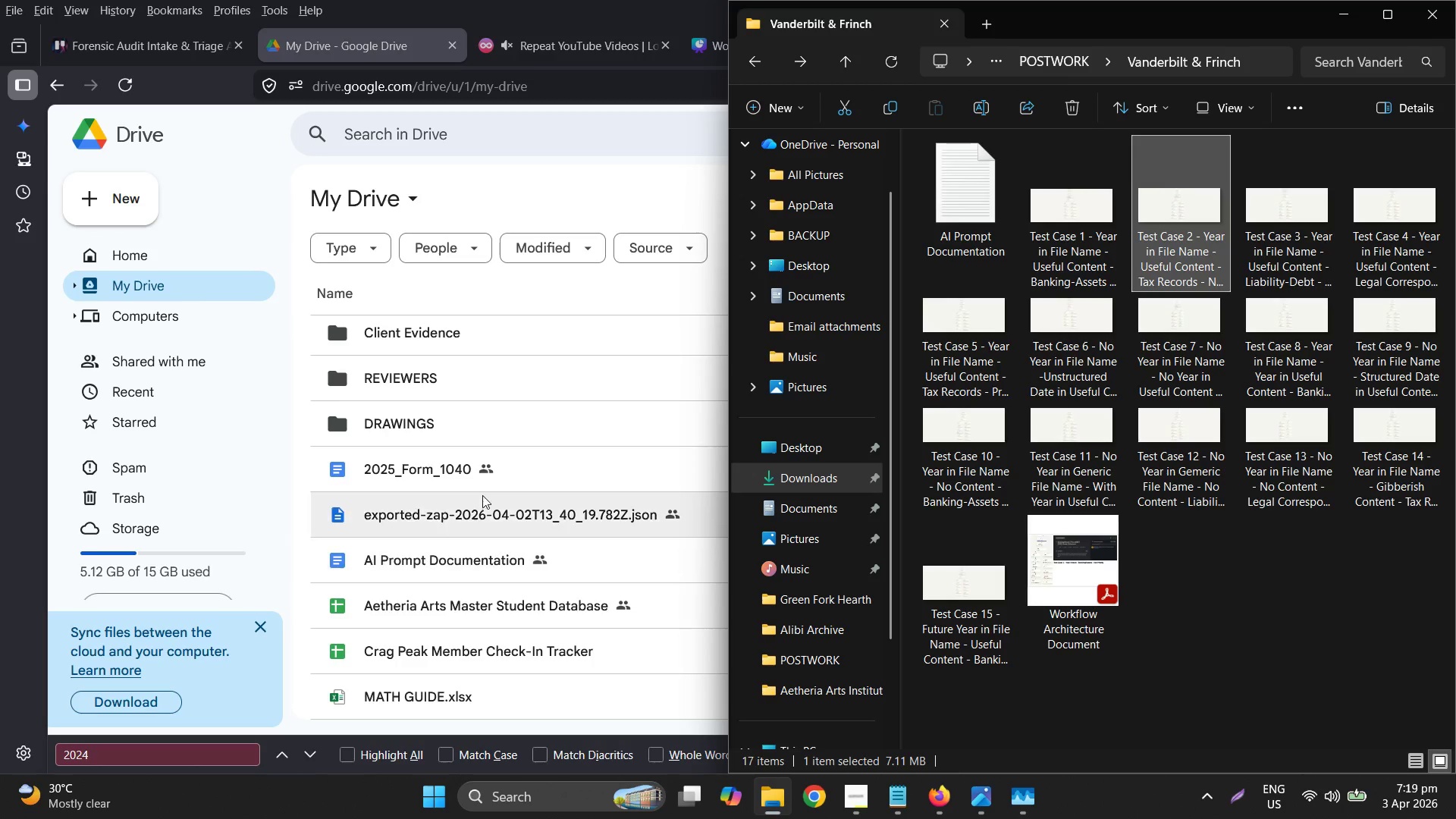 
left_click([504, 481])
 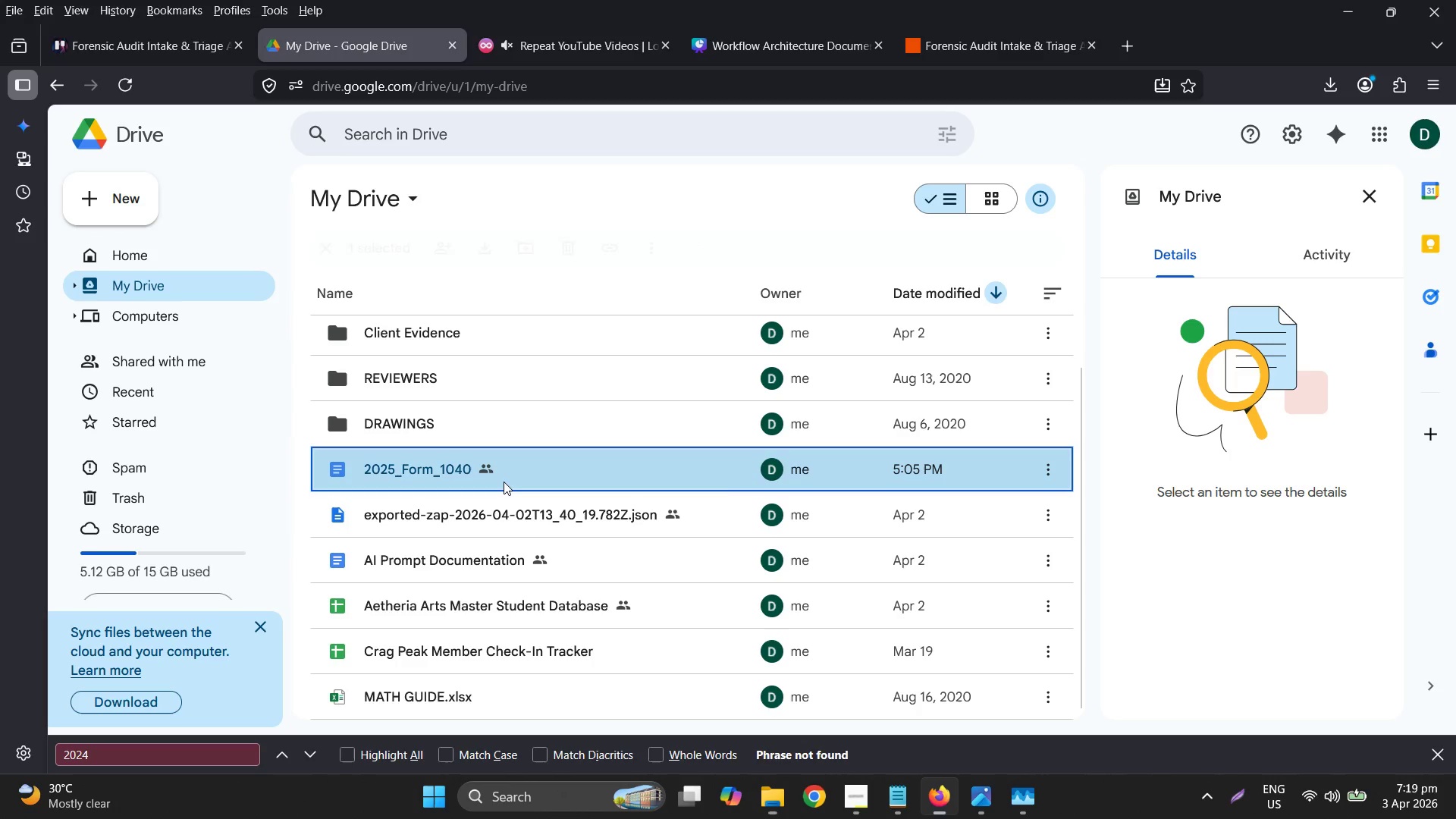 
right_click([504, 482])
 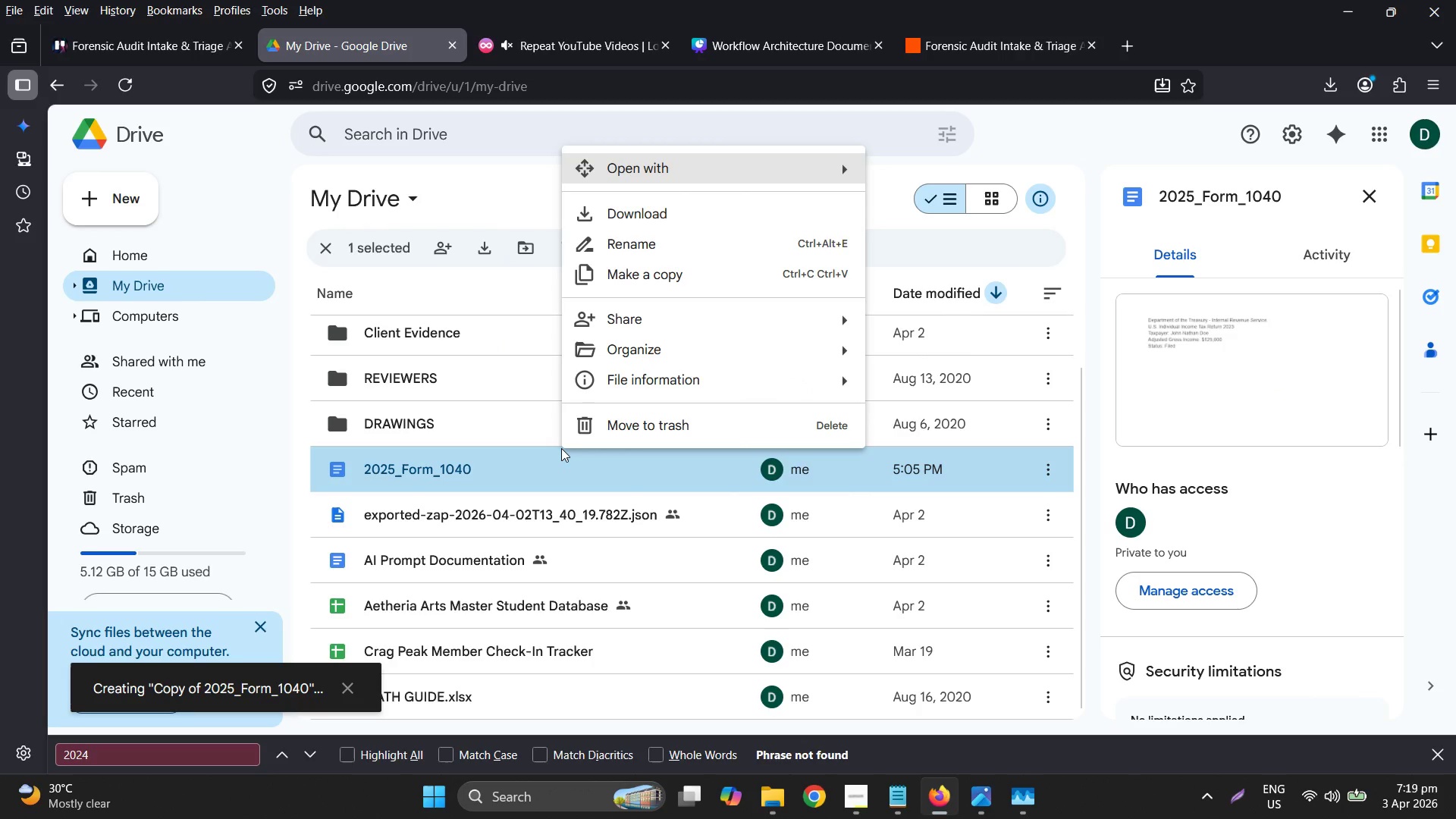 
left_click([634, 428])
 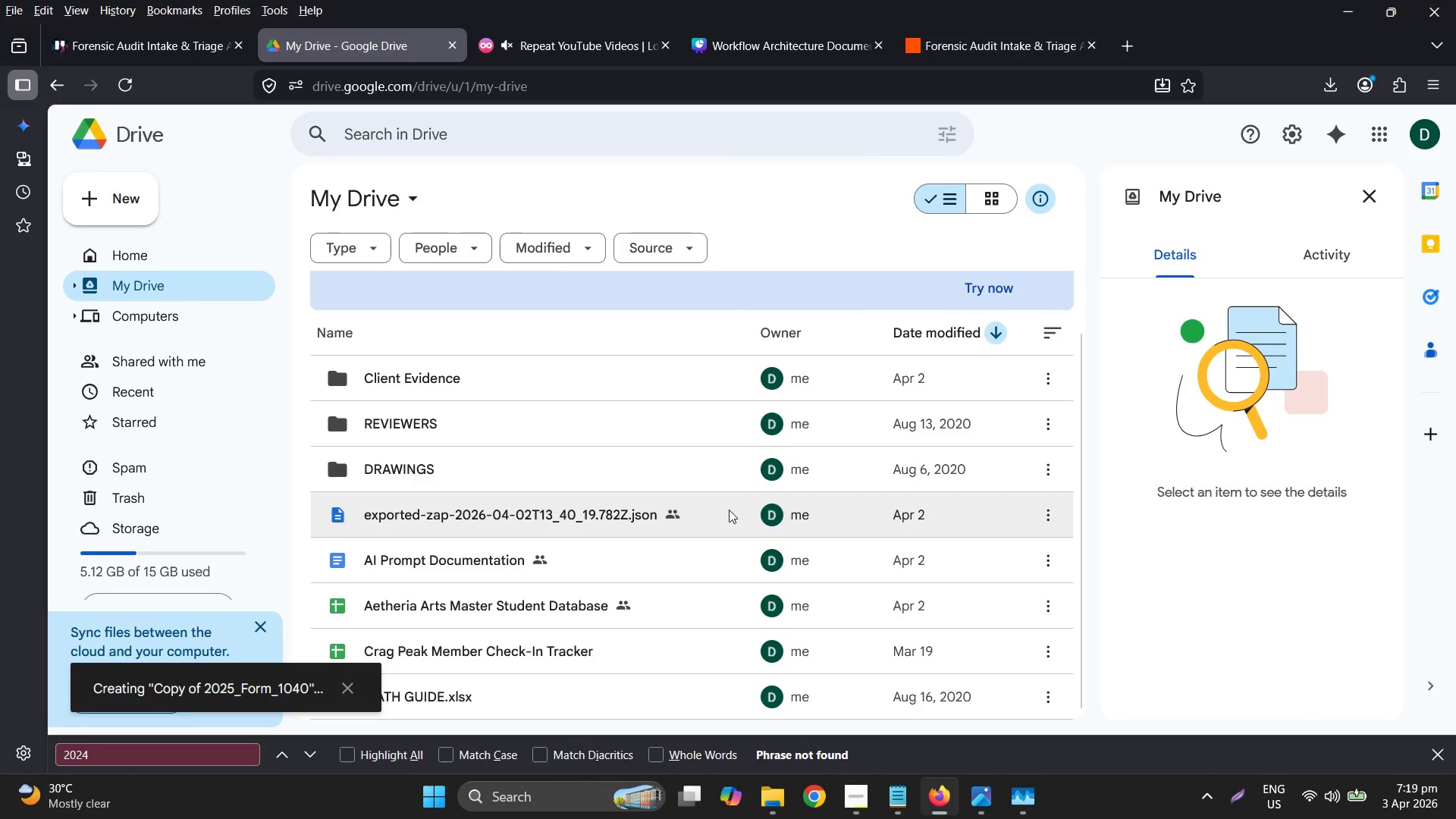 
scroll: coordinate [728, 508], scroll_direction: up, amount: 2.0
 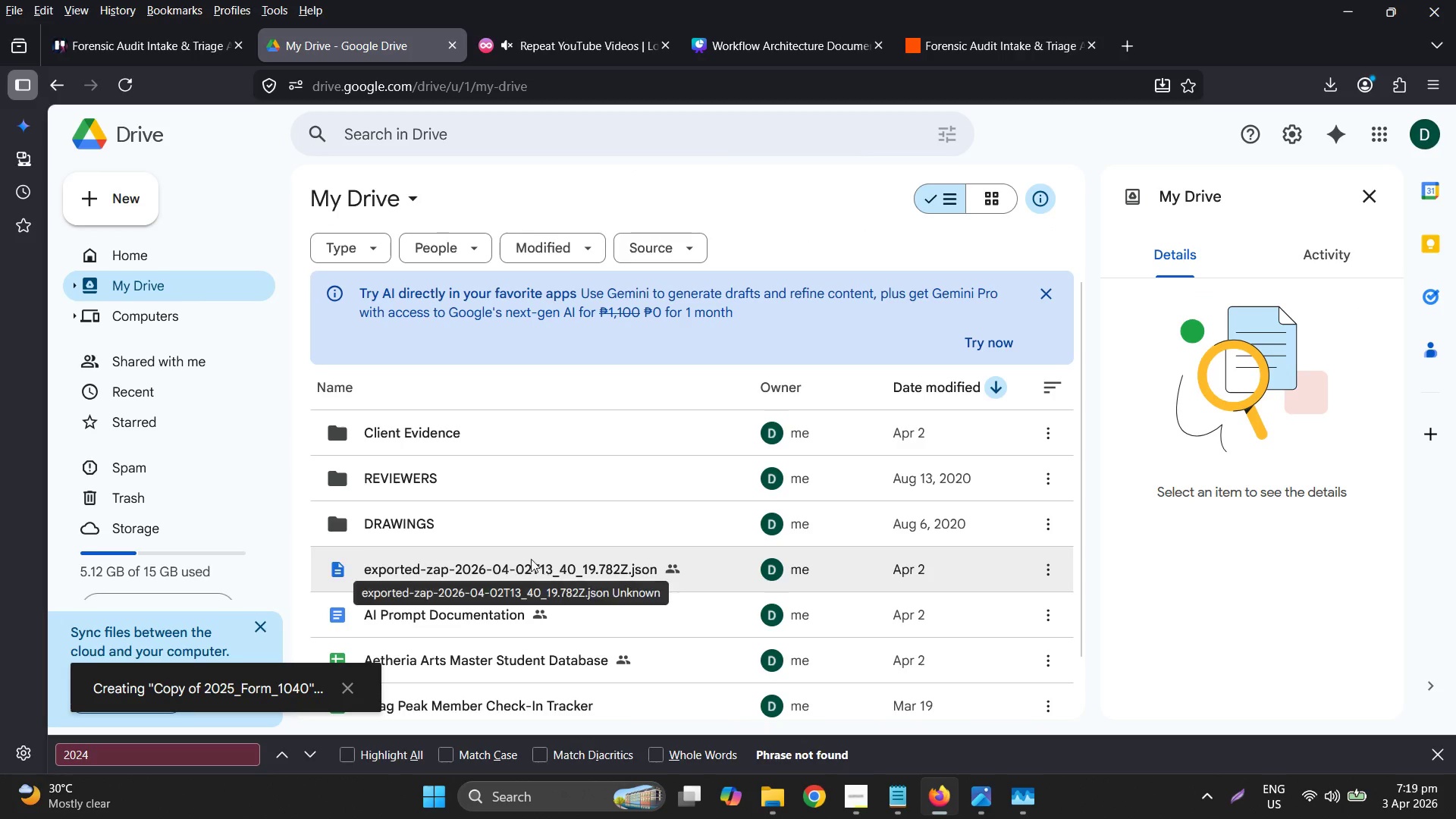 
scroll: coordinate [535, 562], scroll_direction: down, amount: 1.0
 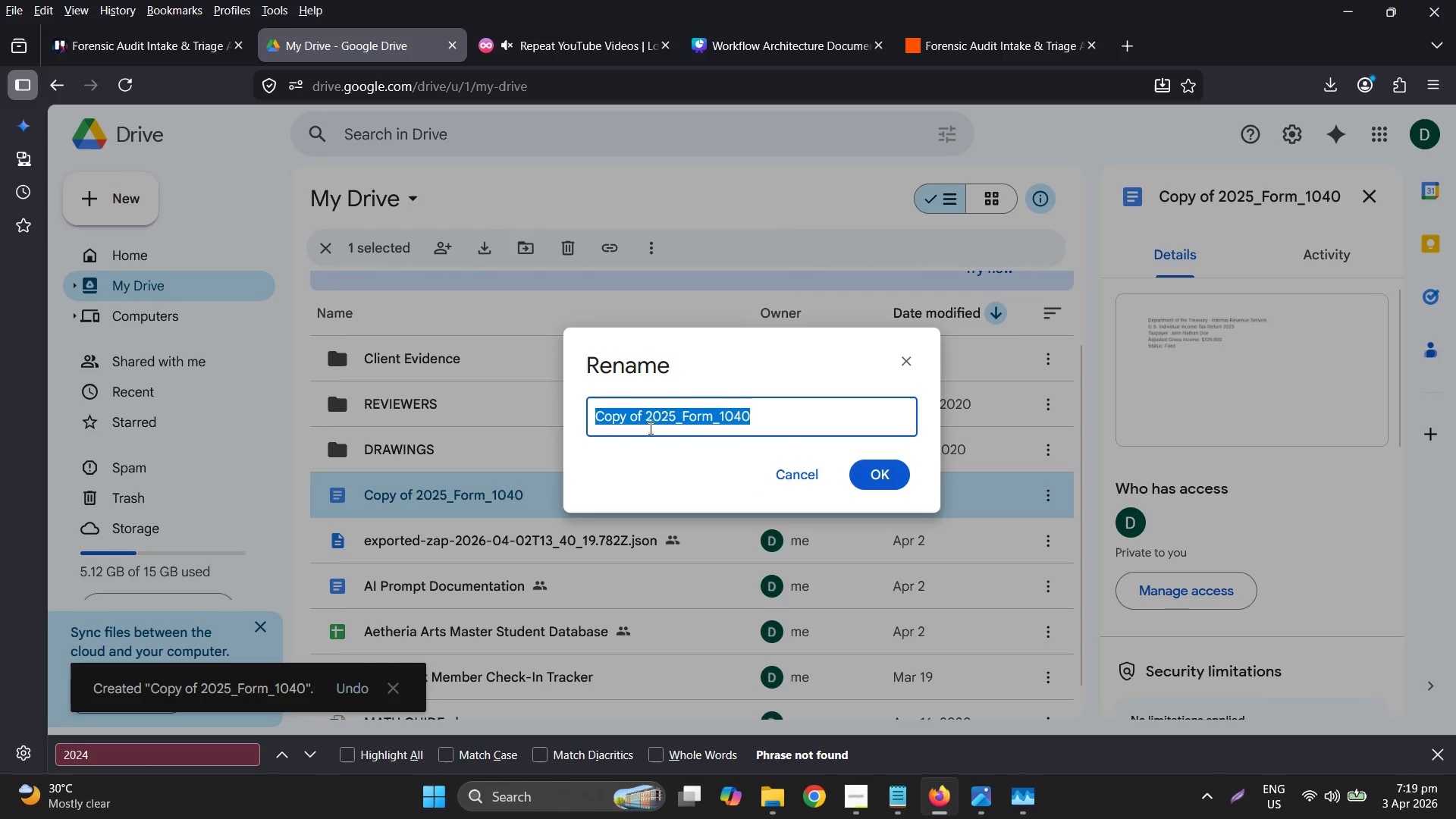 
left_click_drag(start_coordinate=[647, 410], to_coordinate=[535, 408])
 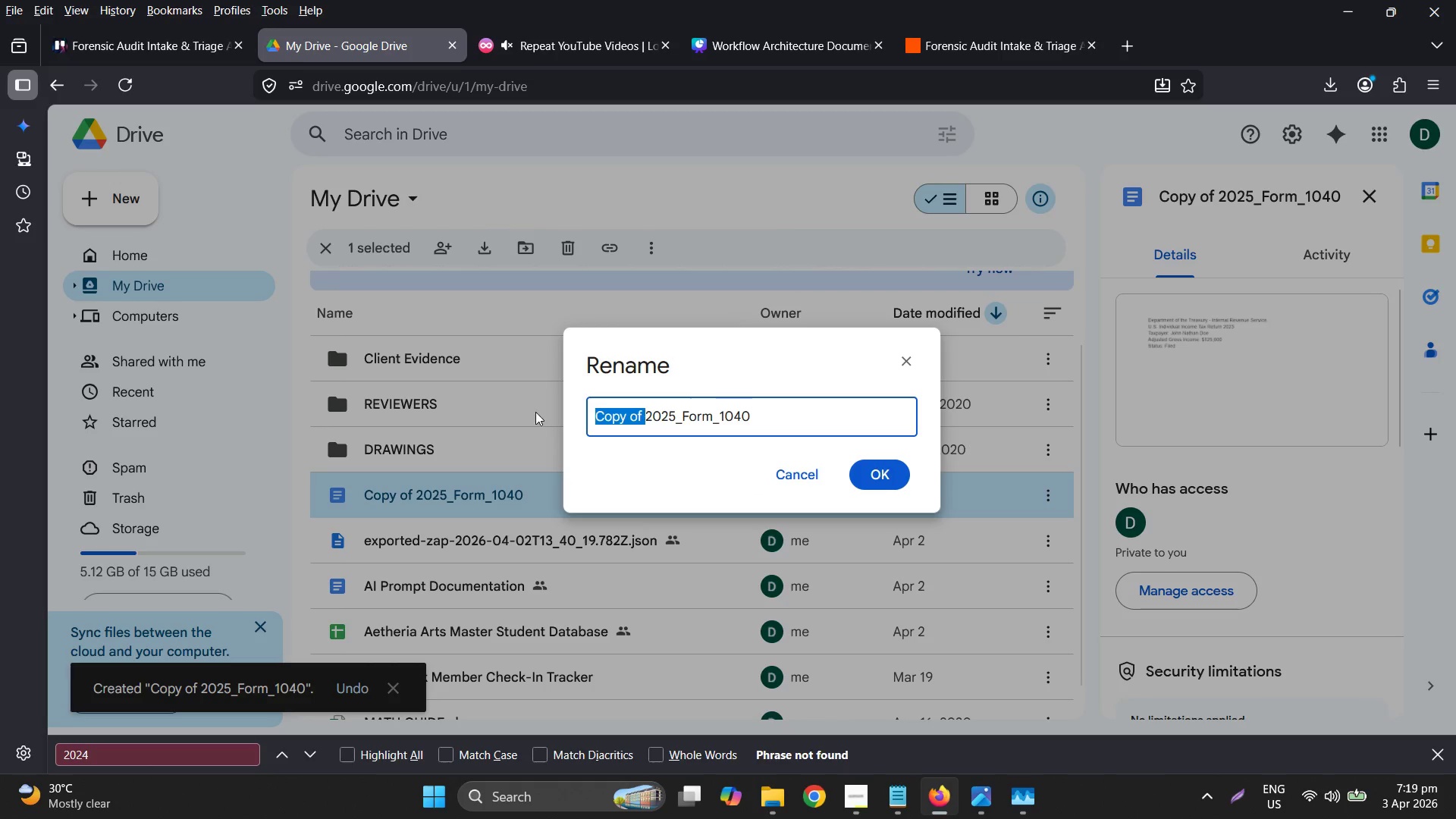 
key(Backspace)
 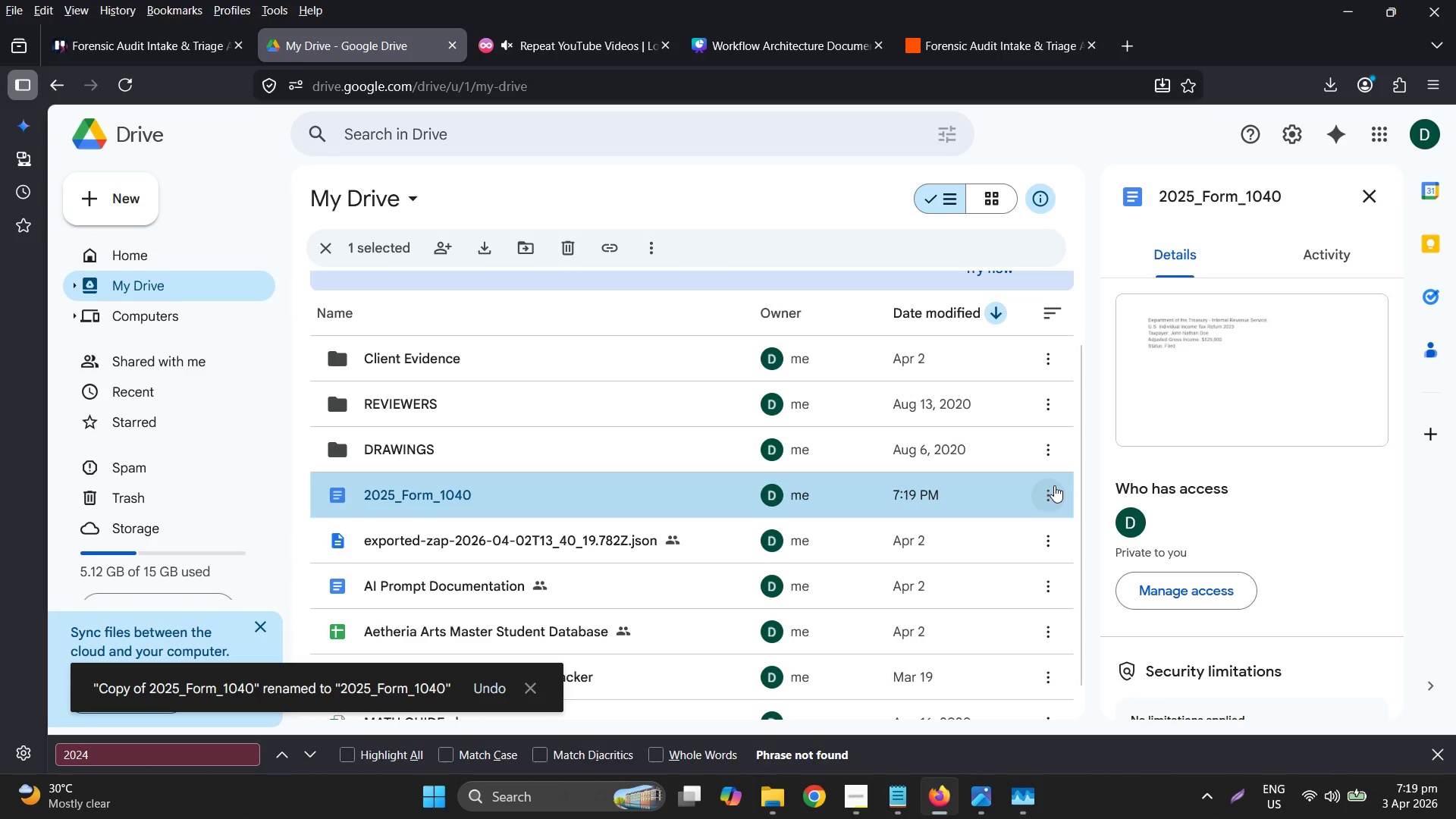 
mouse_move([164, 58])
 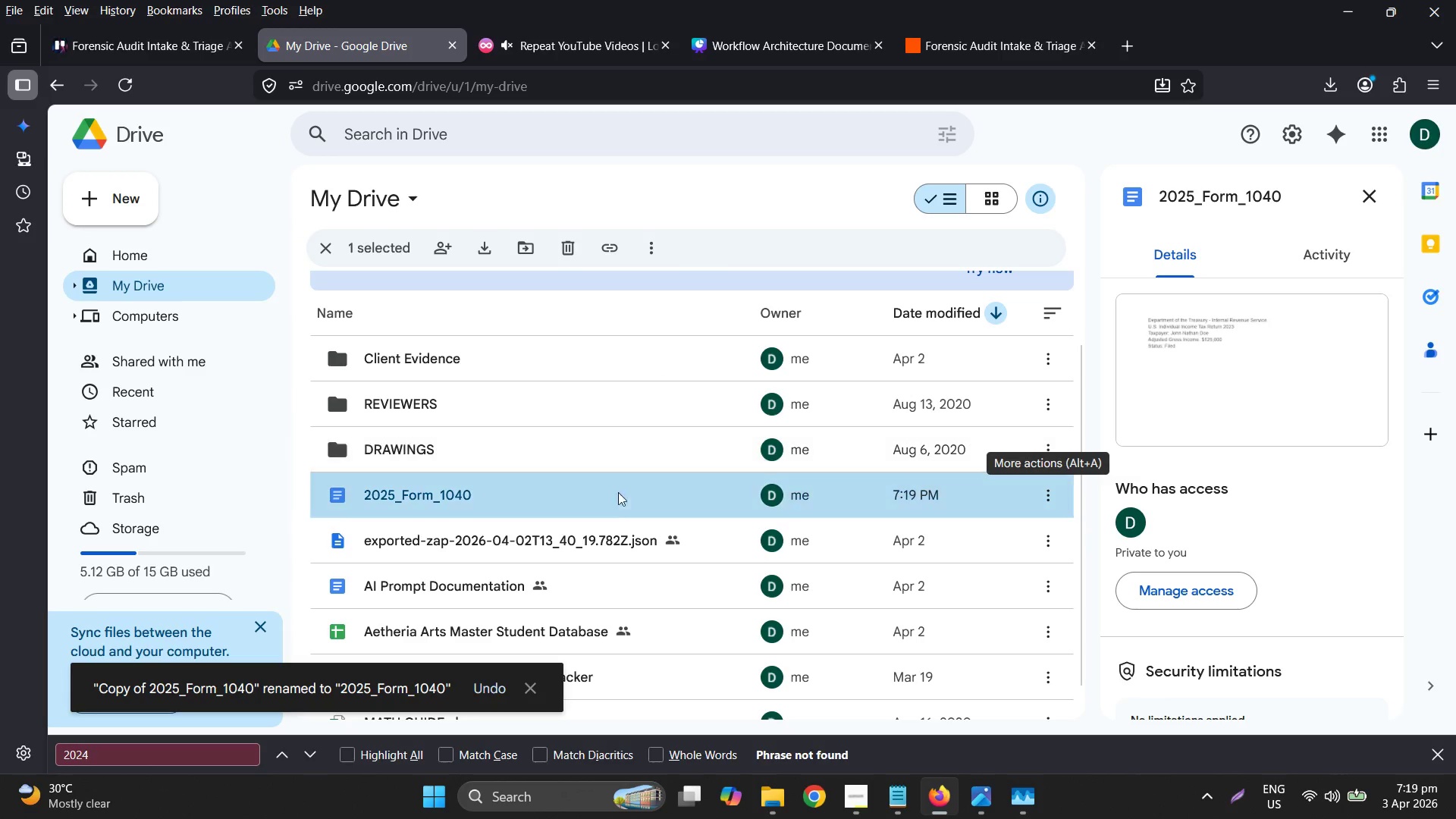 
left_click([618, 498])
 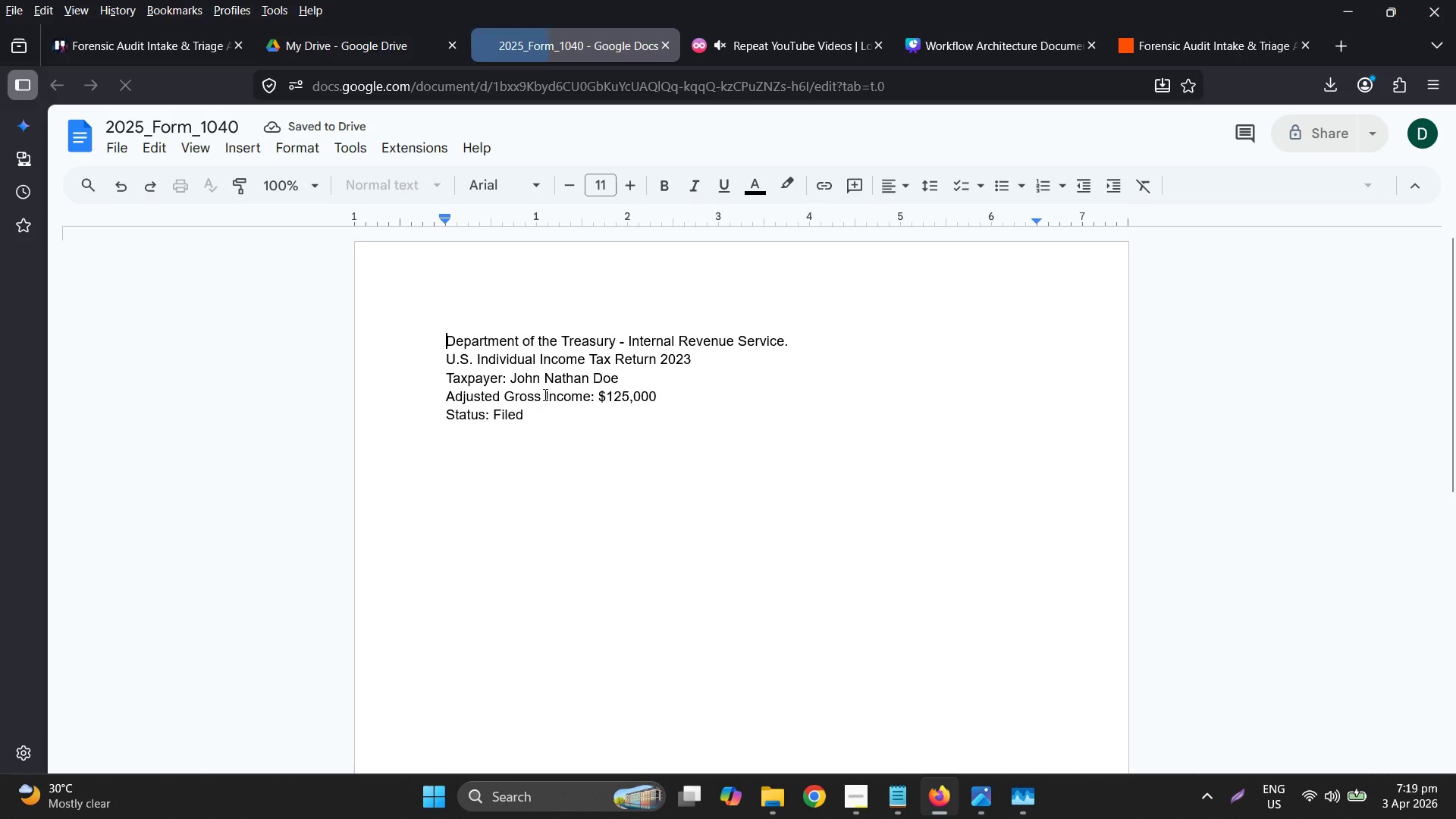 
left_click_drag(start_coordinate=[696, 362], to_coordinate=[684, 359])
 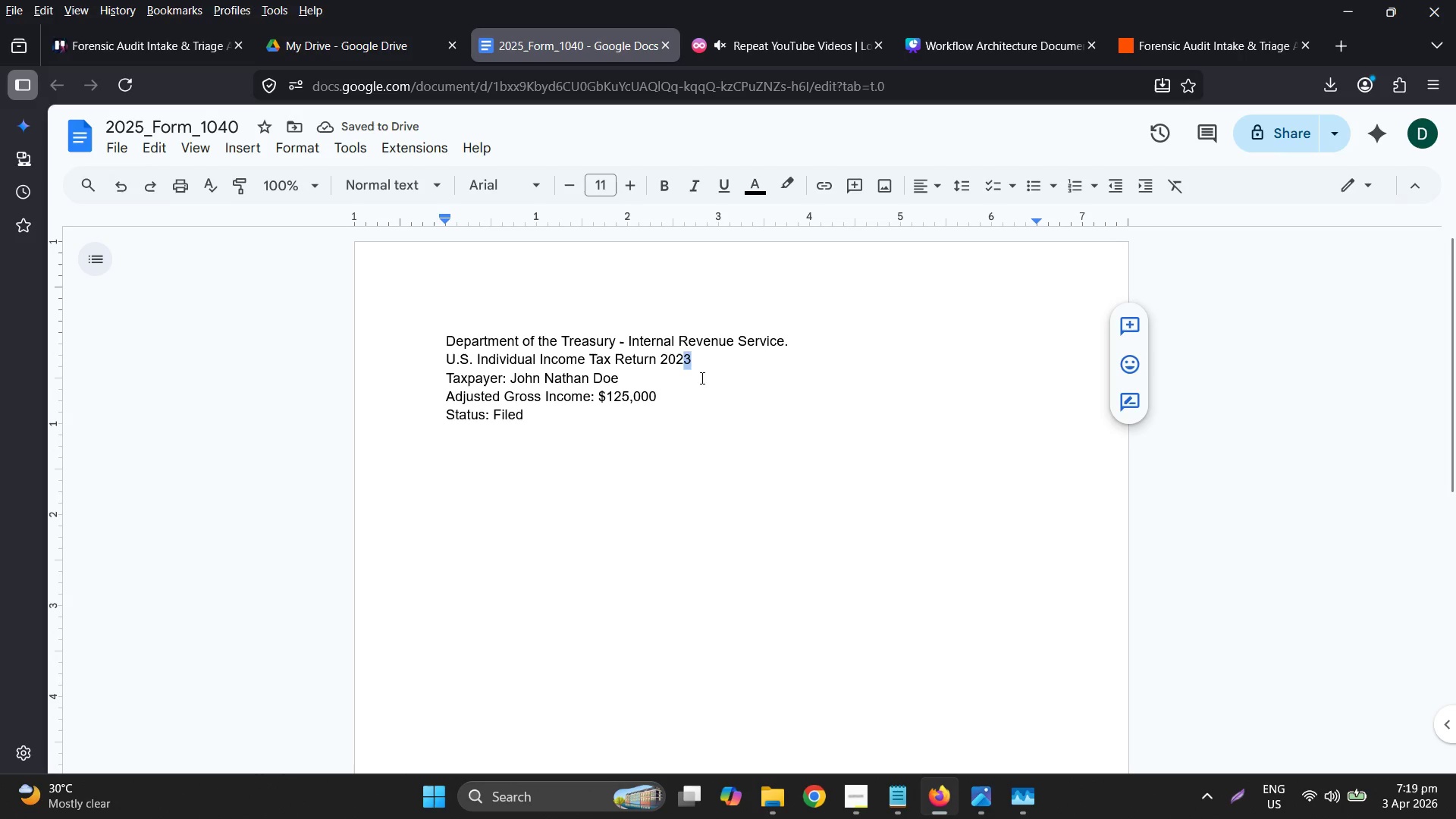 
key(5)
 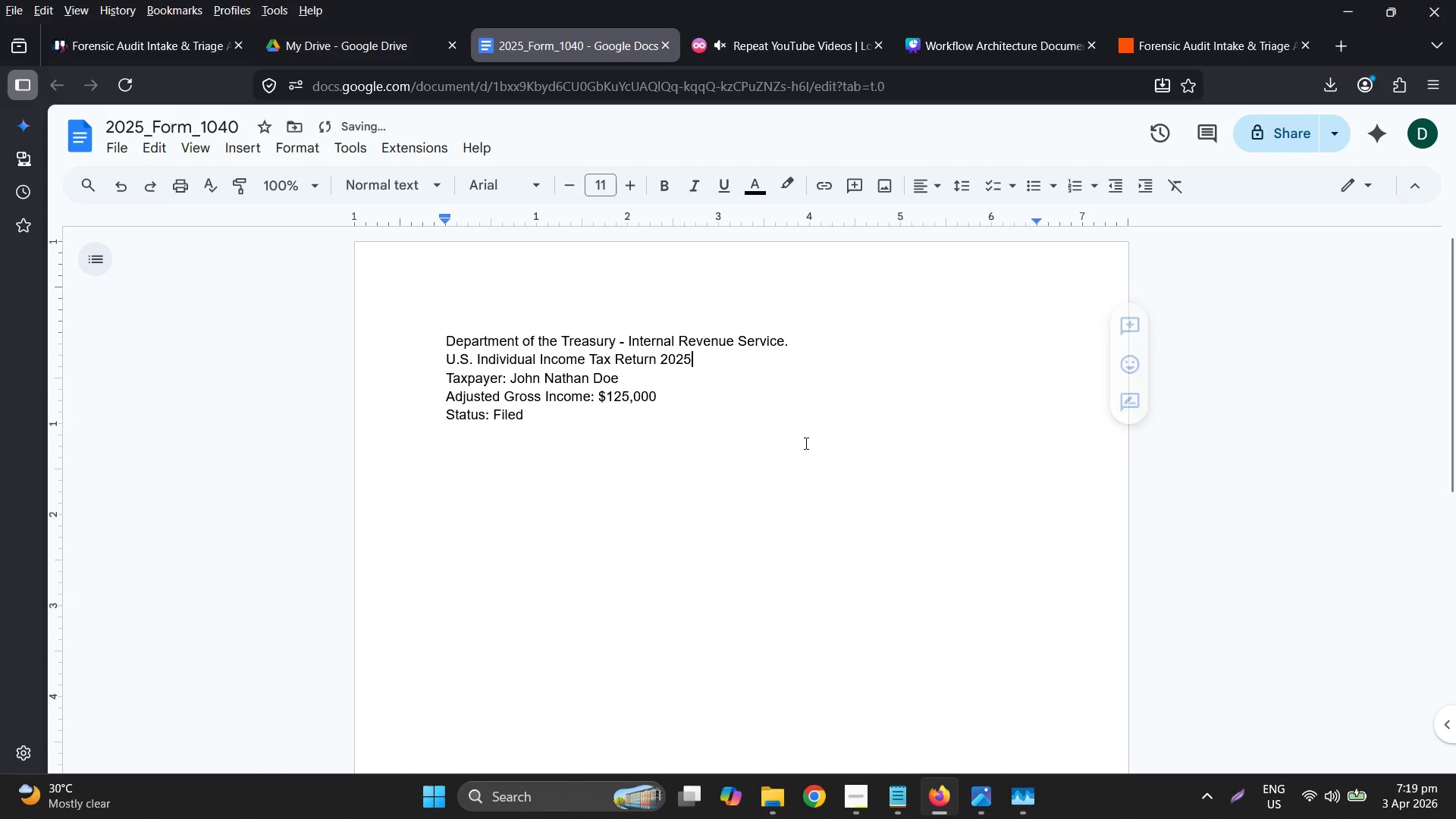 
left_click([805, 441])
 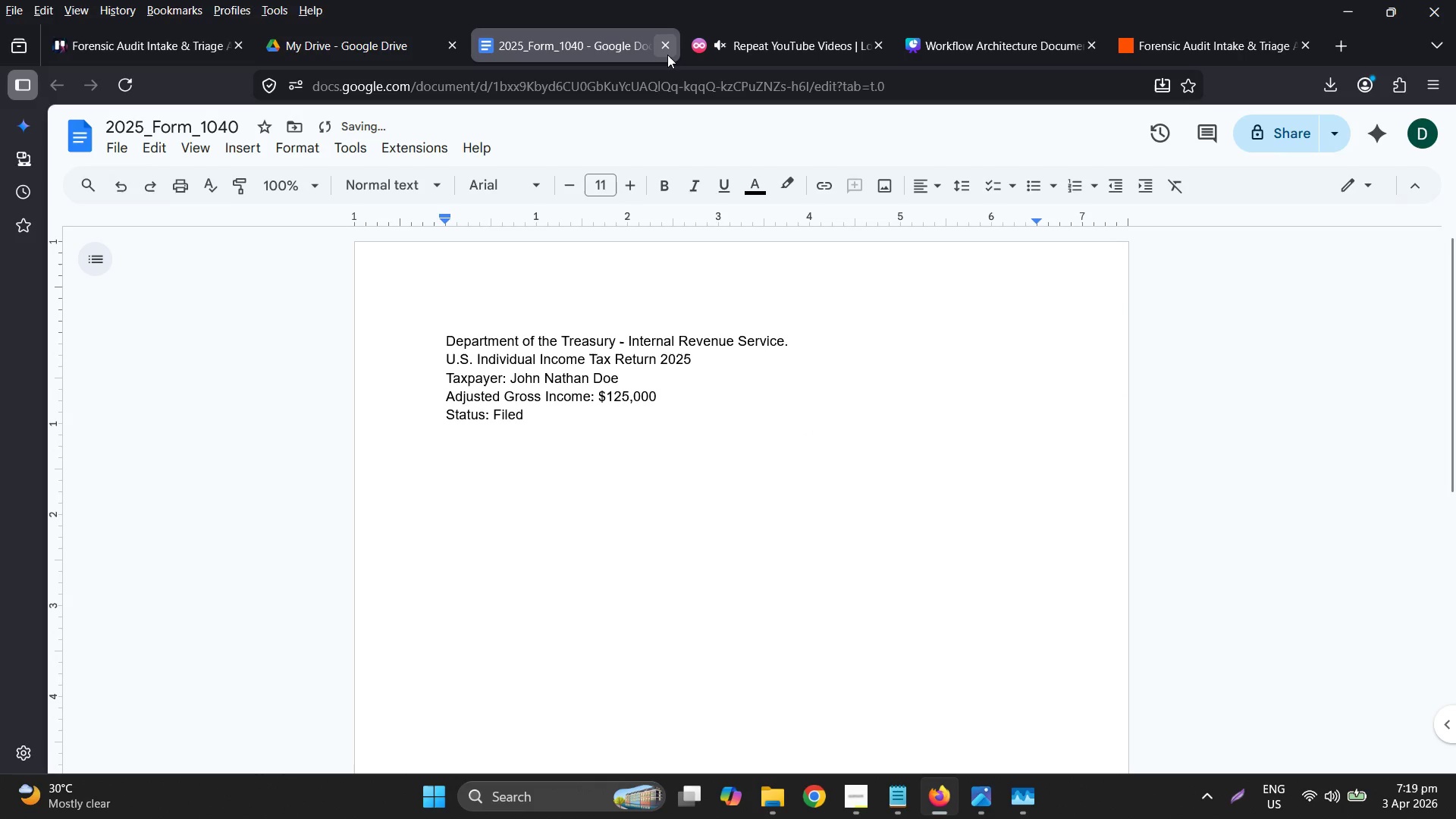 
left_click([658, 49])
 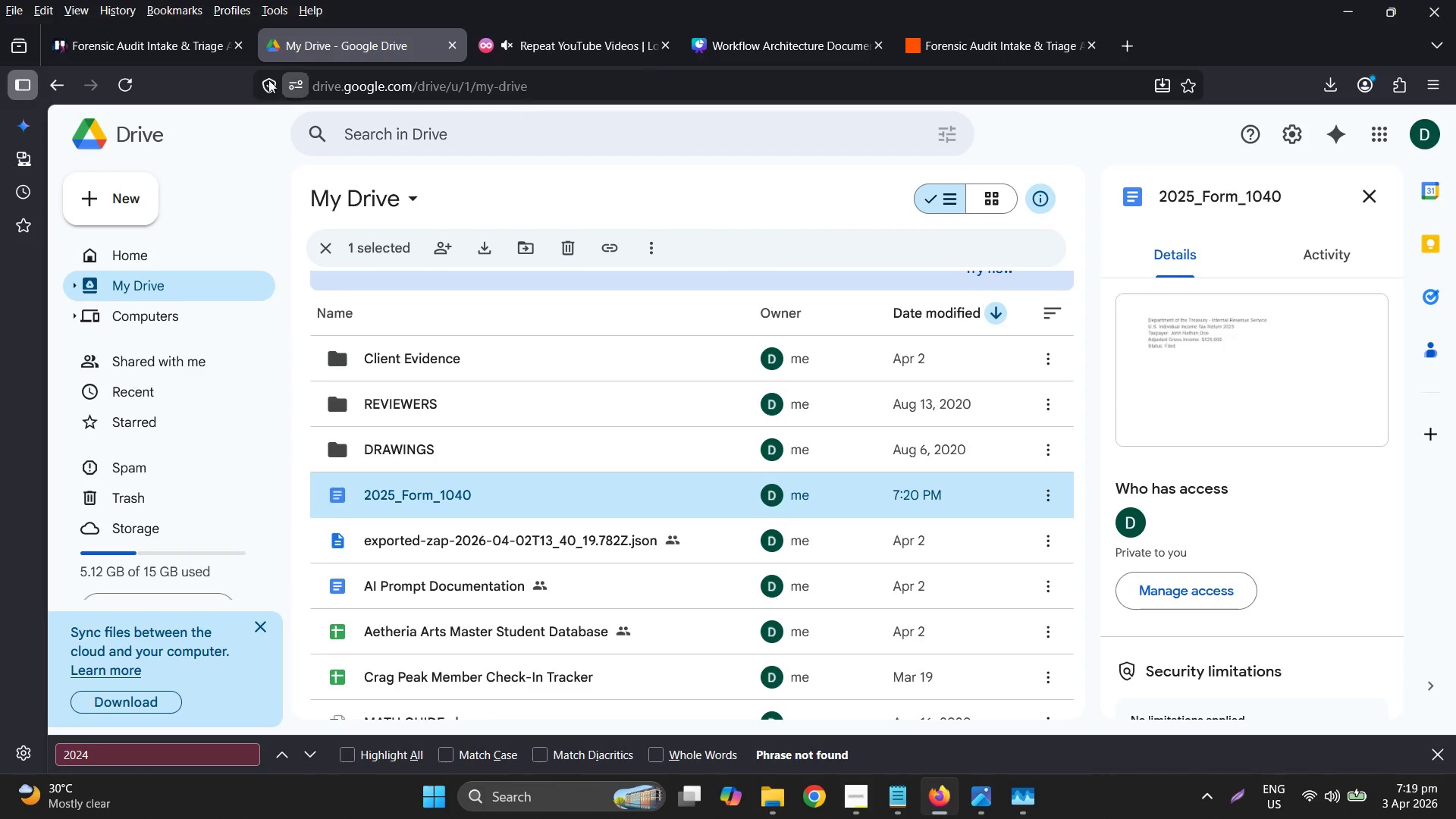 
mouse_move([165, 43])
 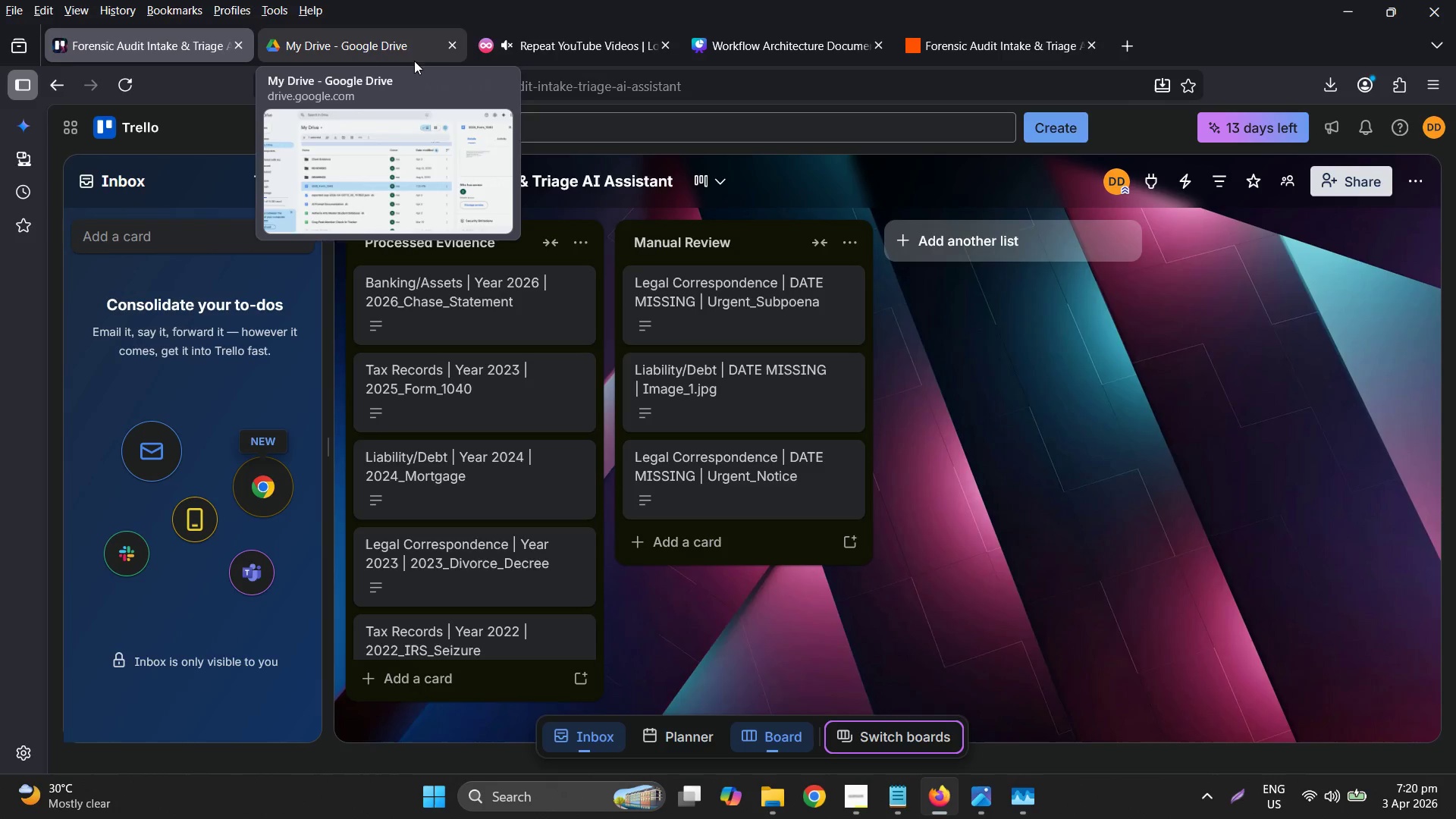 
left_click([404, 53])
 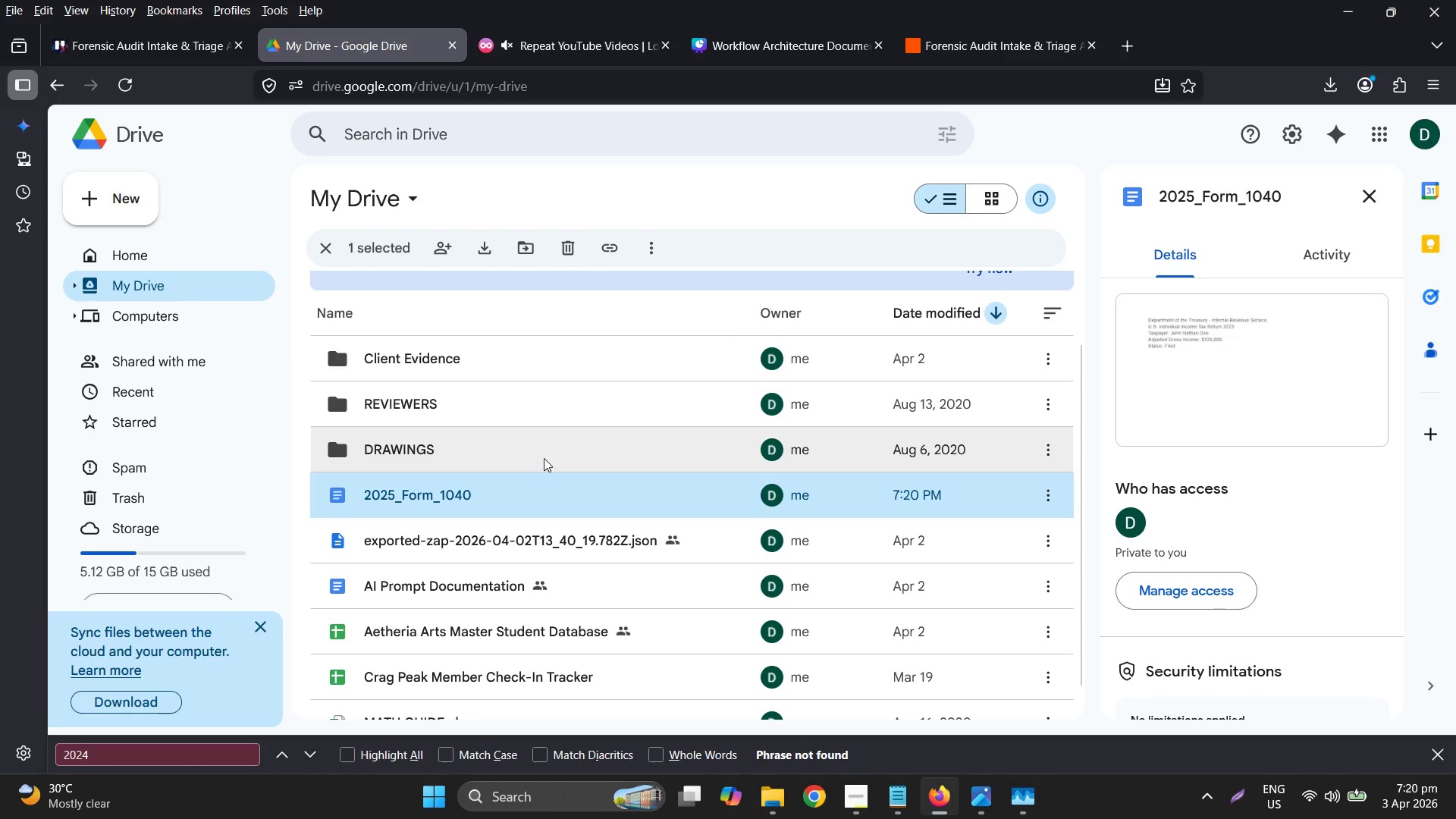 
left_click_drag(start_coordinate=[547, 500], to_coordinate=[507, 399])